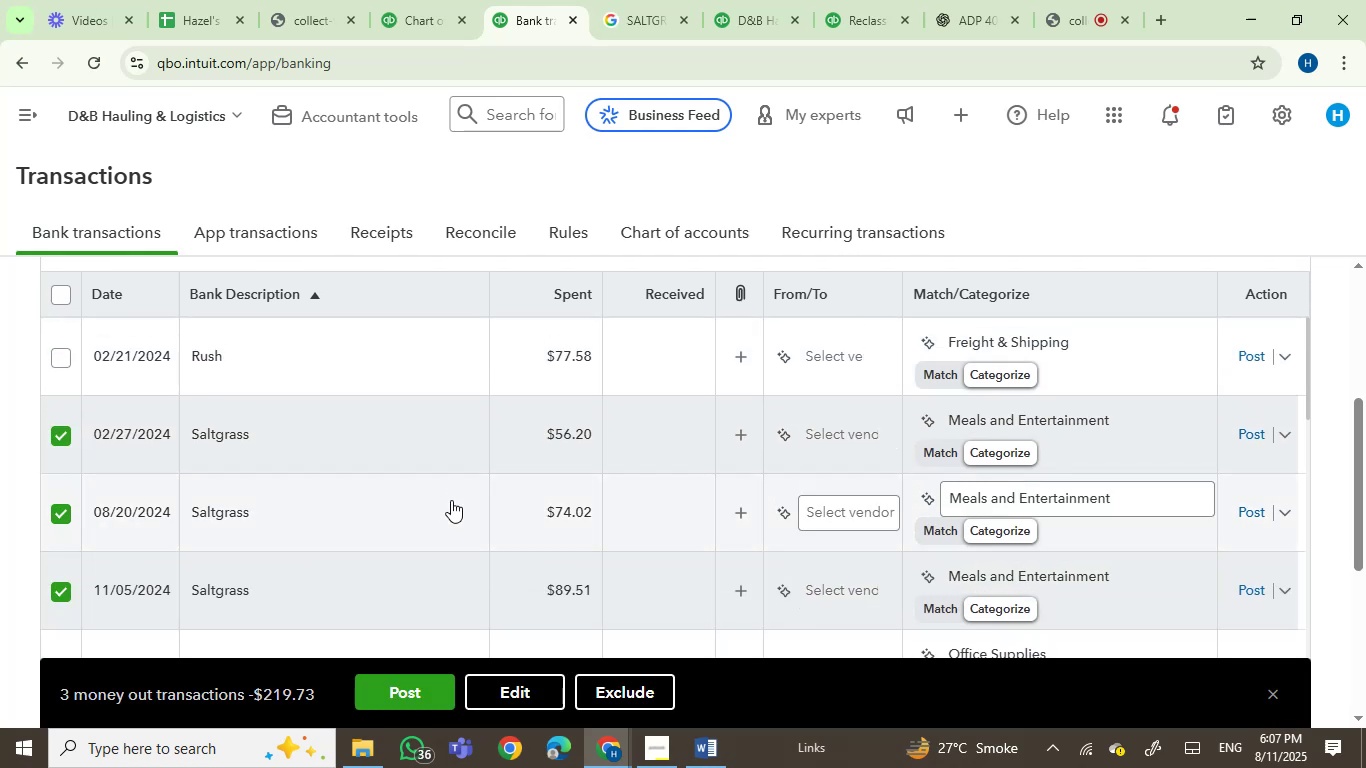 
scroll: coordinate [457, 502], scroll_direction: down, amount: 2.0
 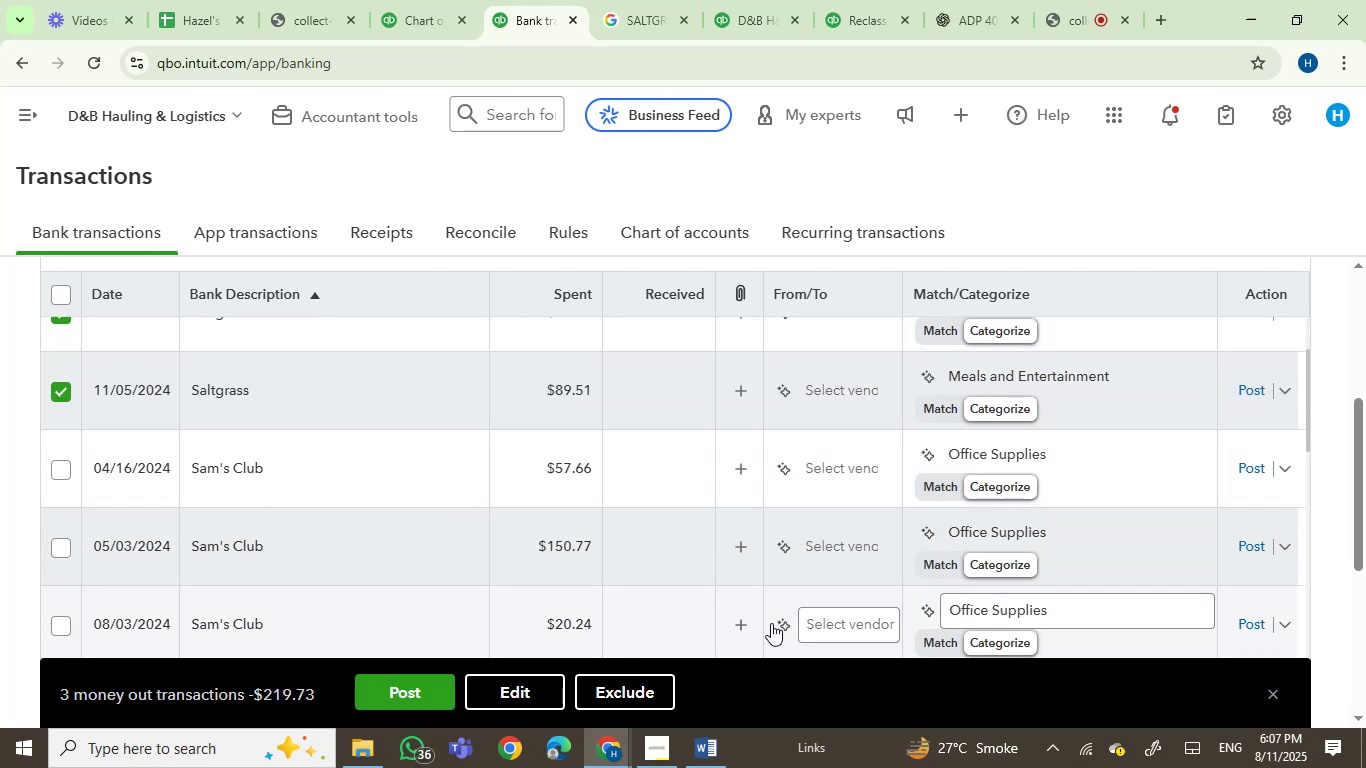 
scroll: coordinate [547, 403], scroll_direction: up, amount: 2.0
 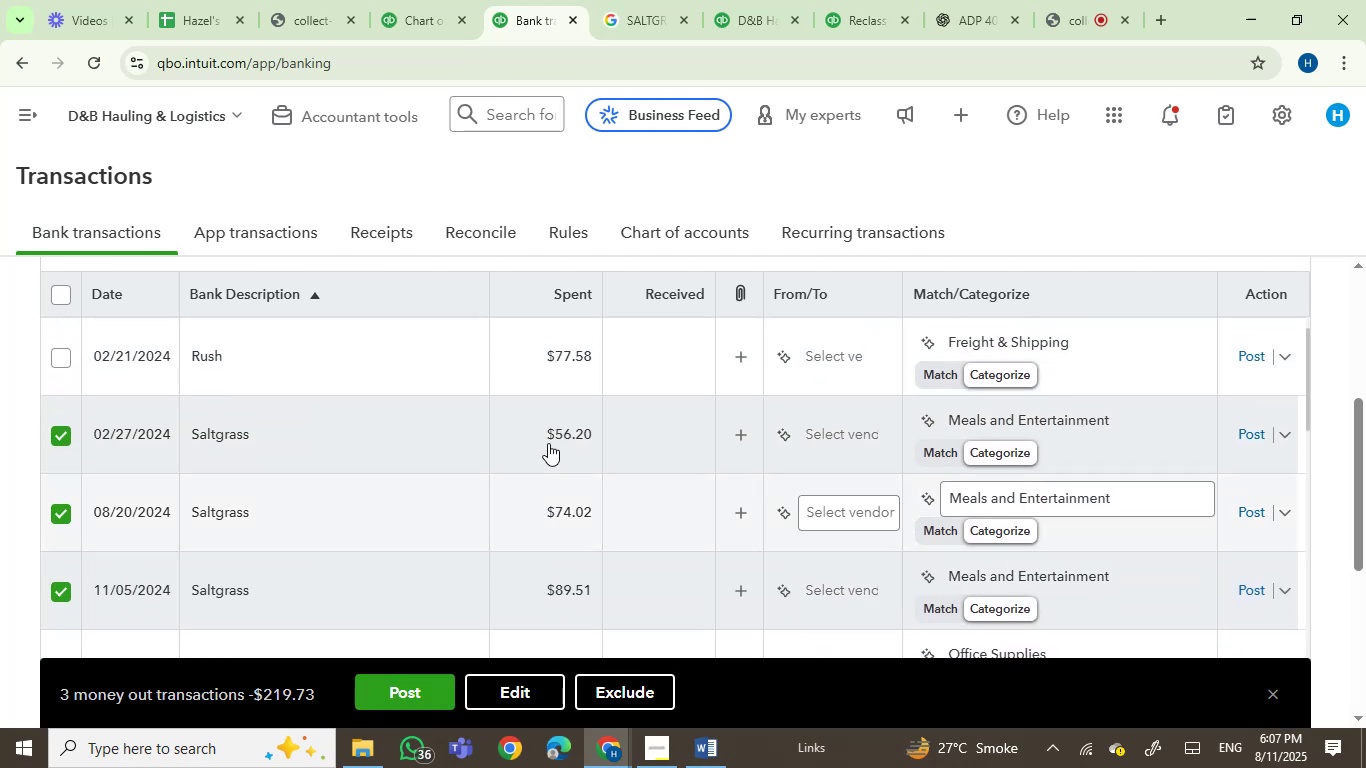 
scroll: coordinate [595, 500], scroll_direction: down, amount: 2.0
 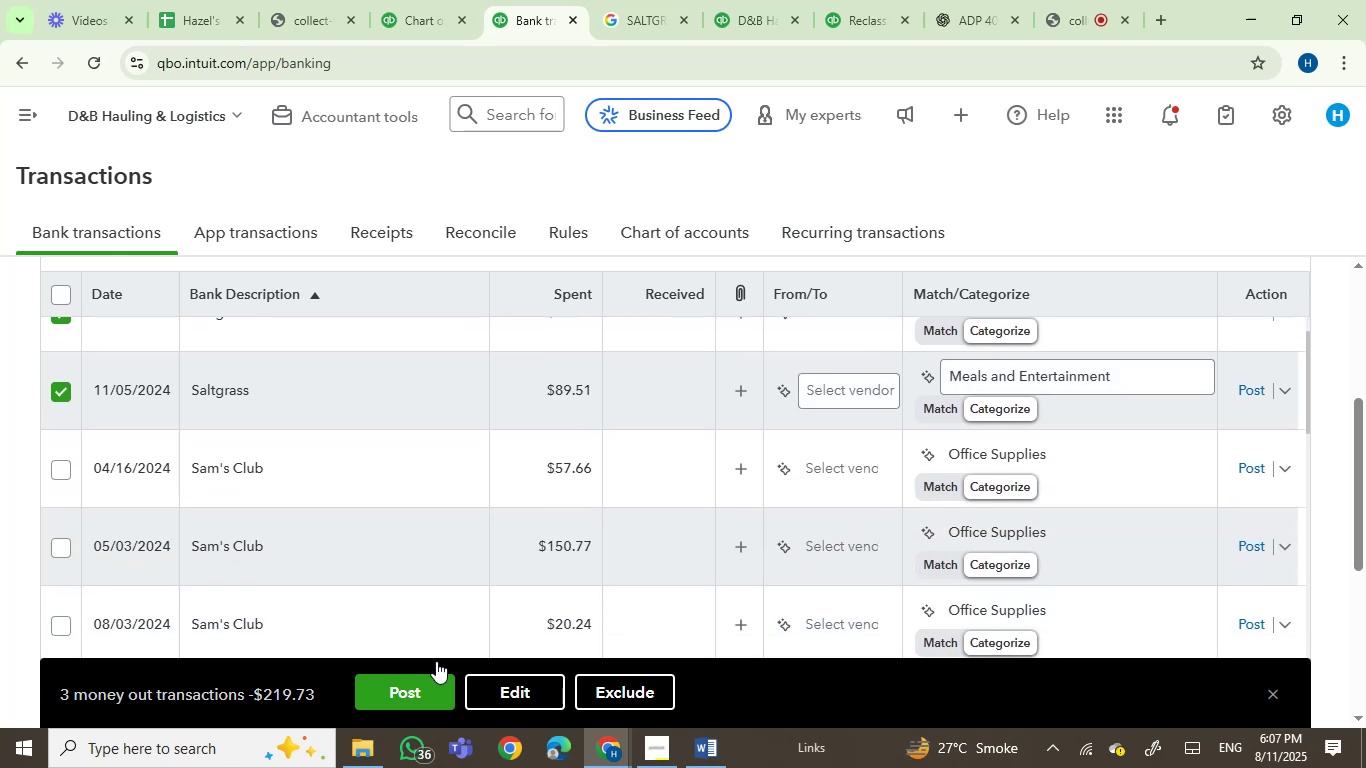 
left_click([427, 687])
 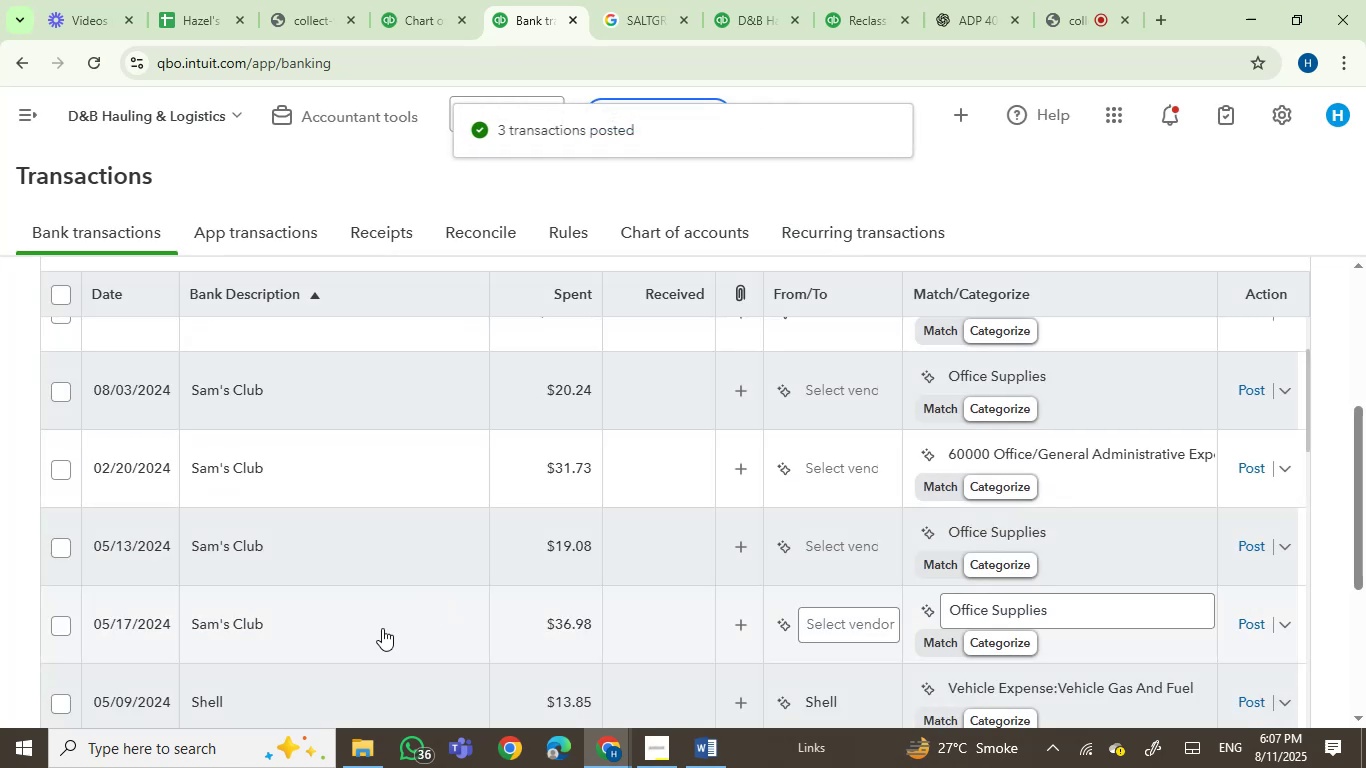 
wait(6.77)
 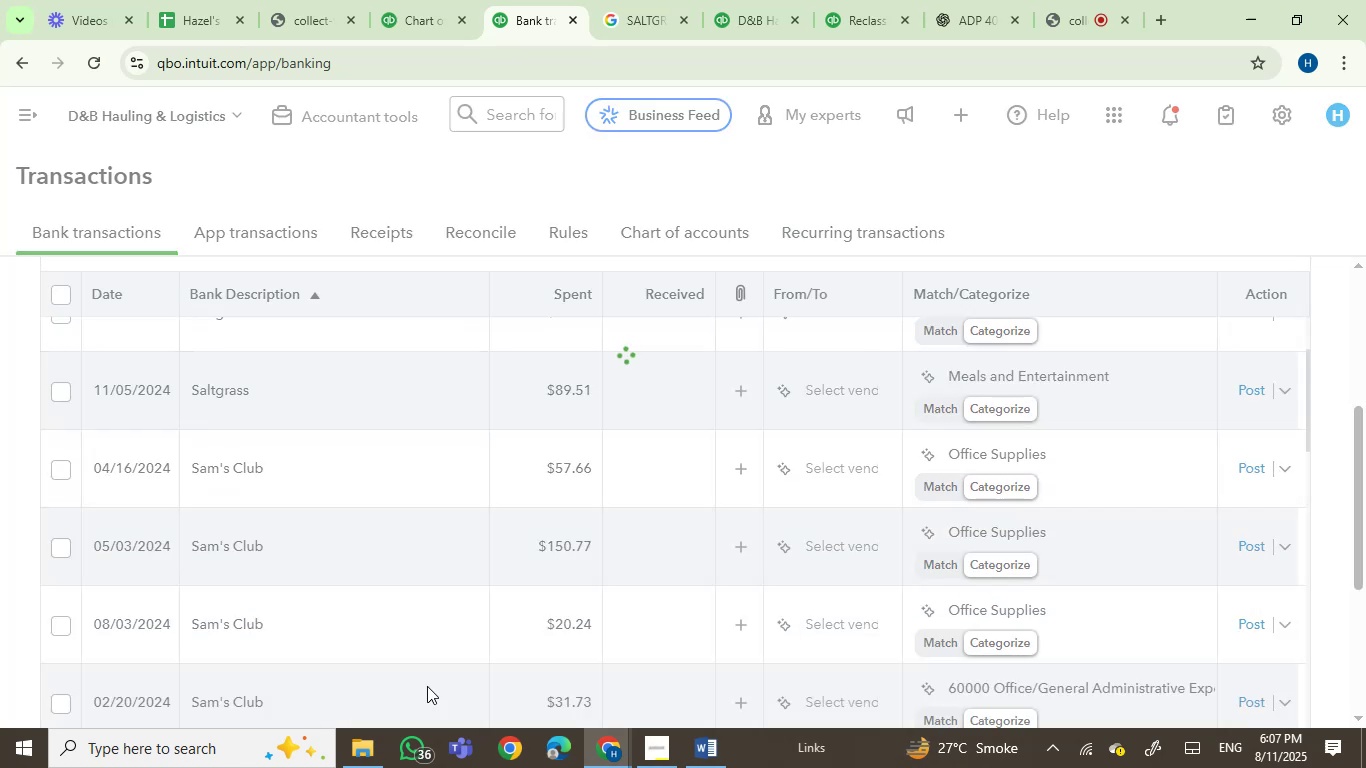 
left_click([845, 386])
 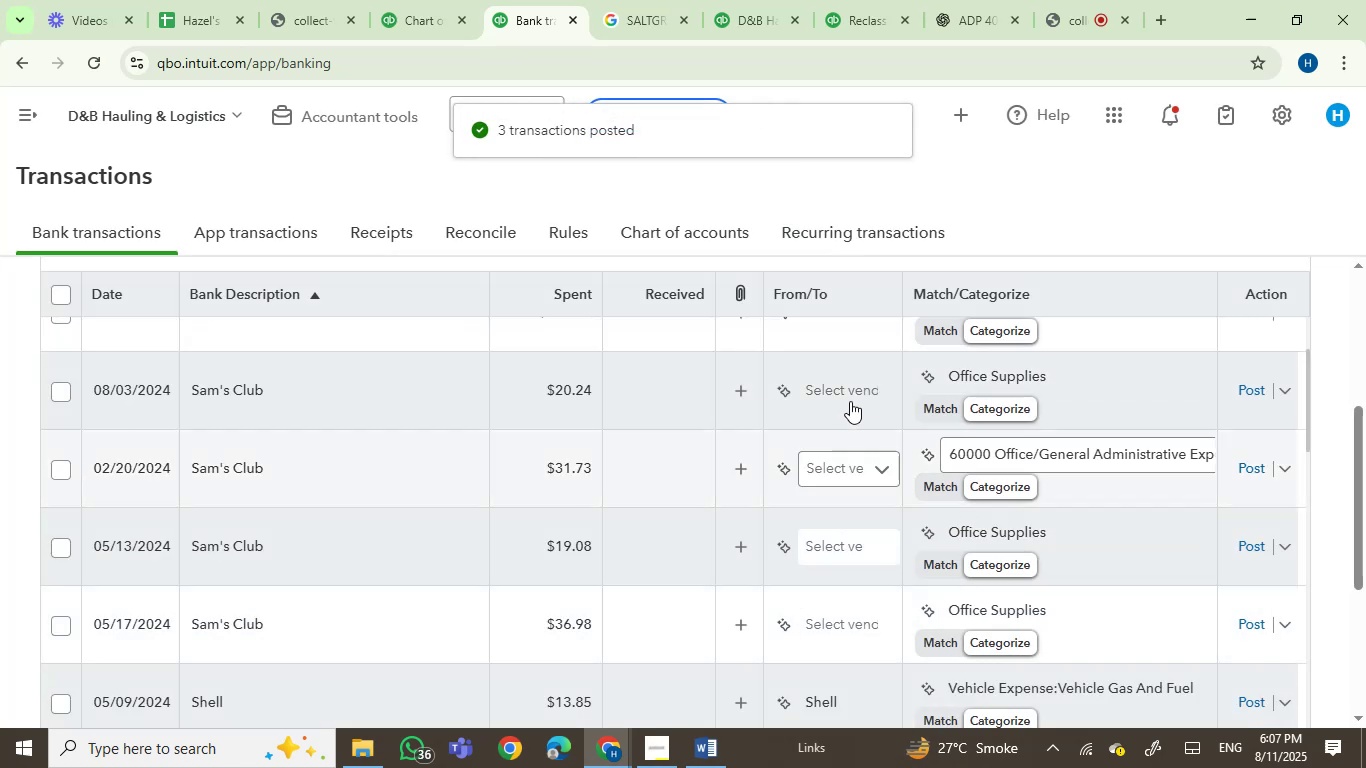 
left_click([849, 399])
 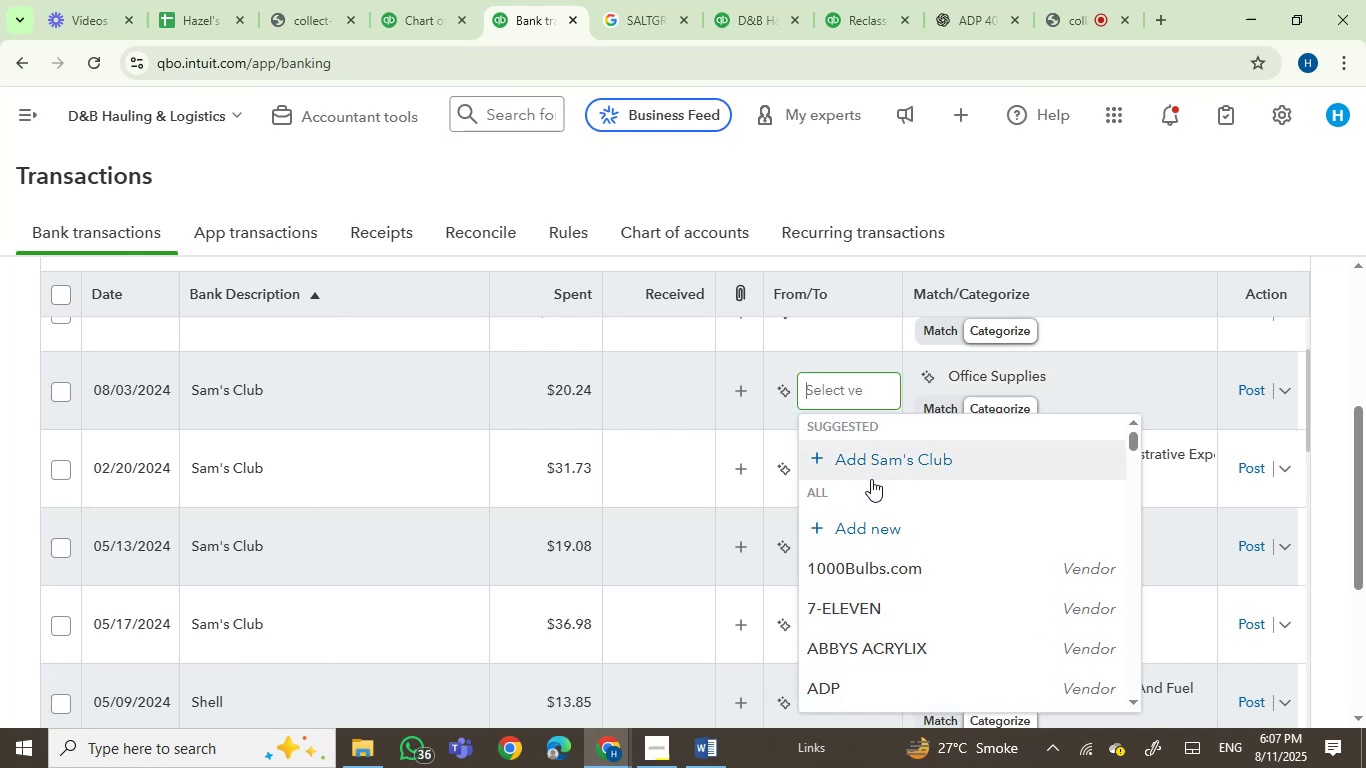 
left_click([882, 464])
 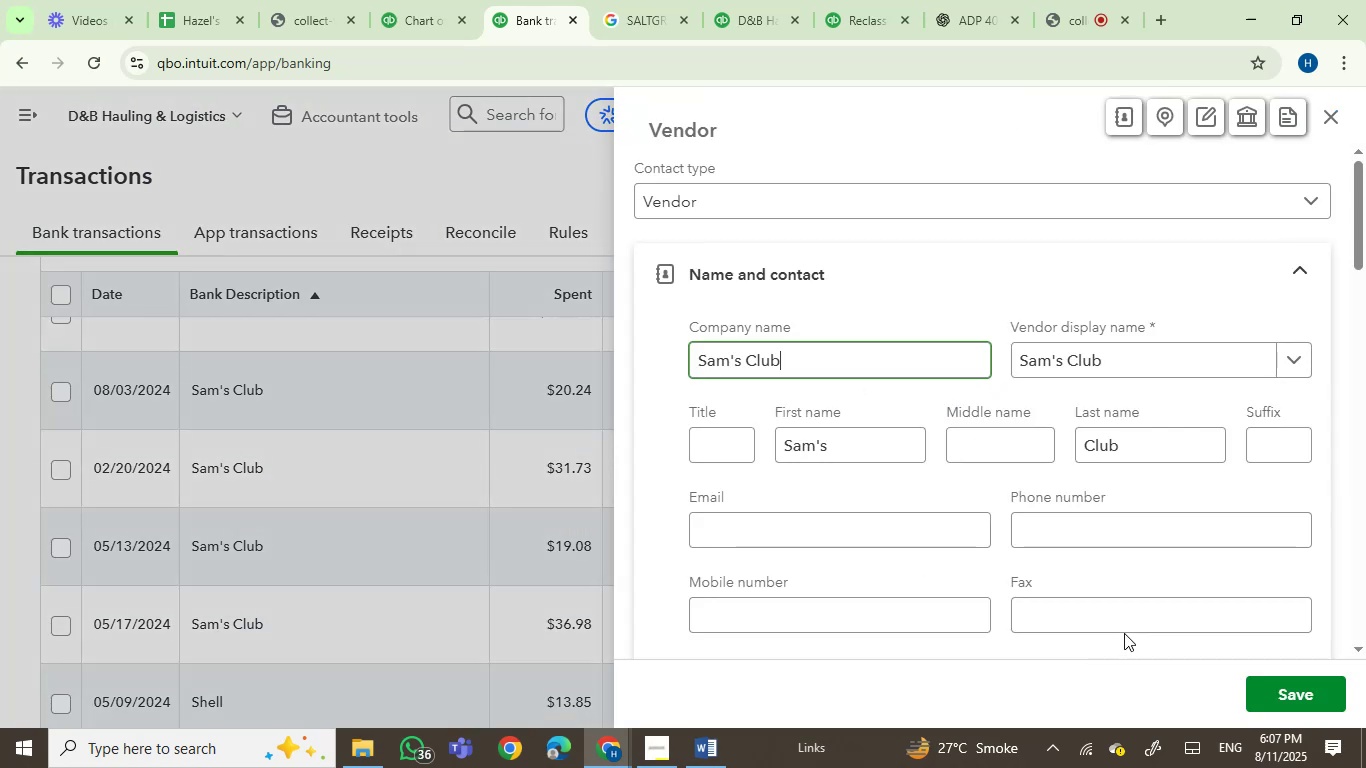 
left_click([1258, 685])
 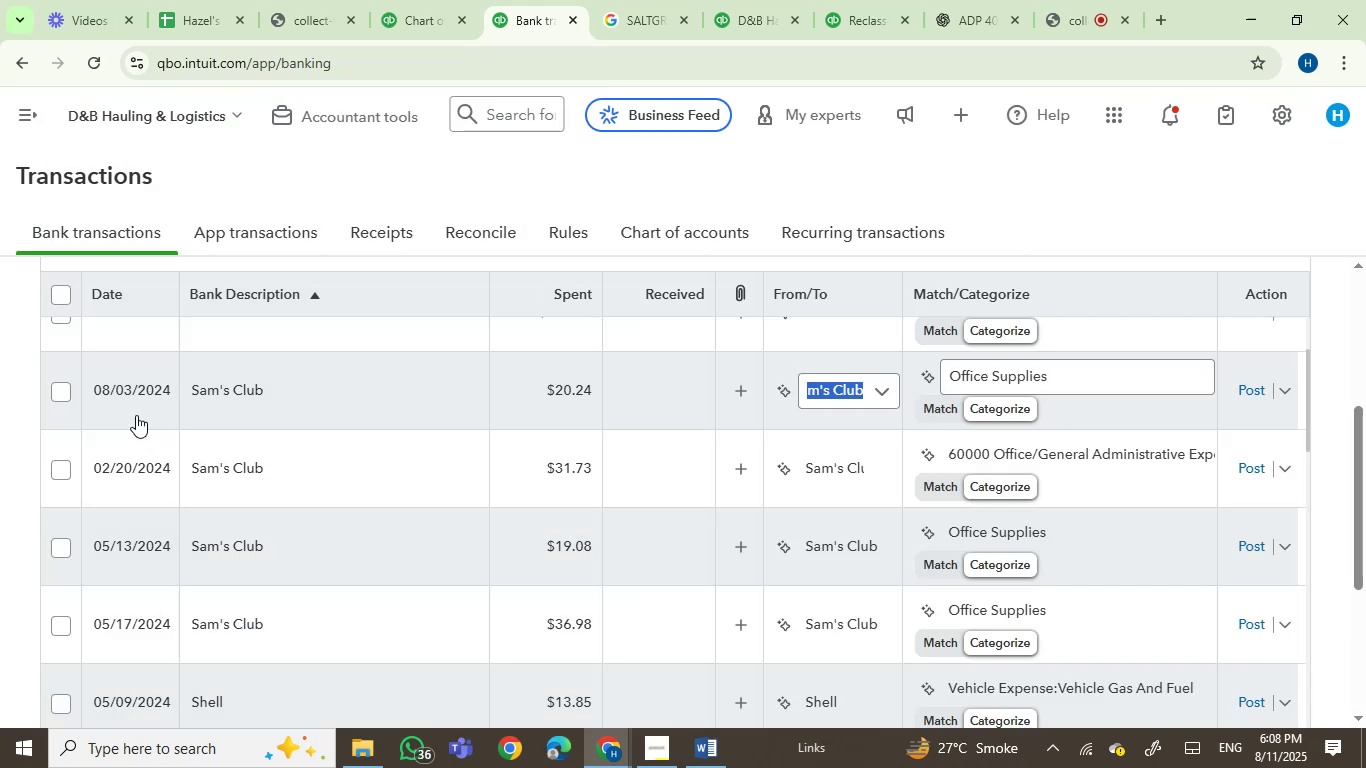 
wait(6.04)
 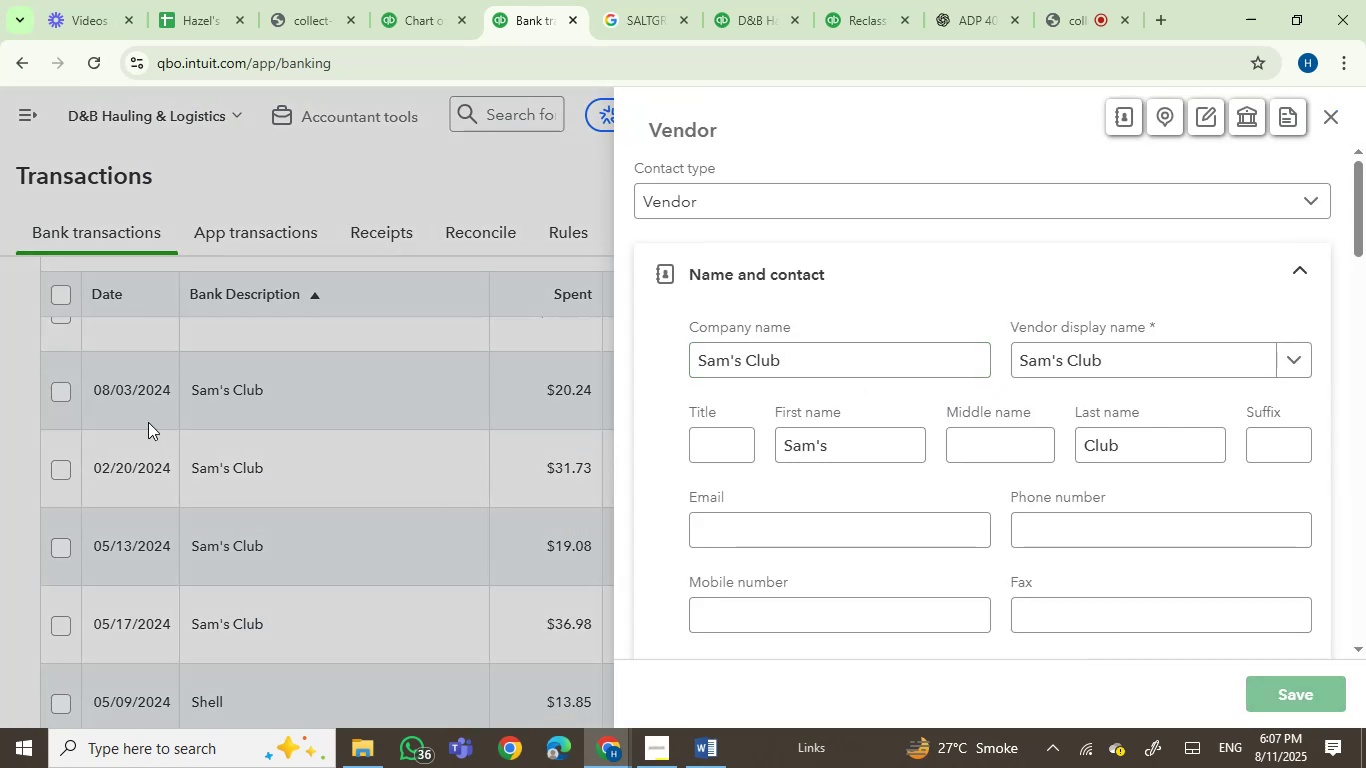 
left_click([65, 469])
 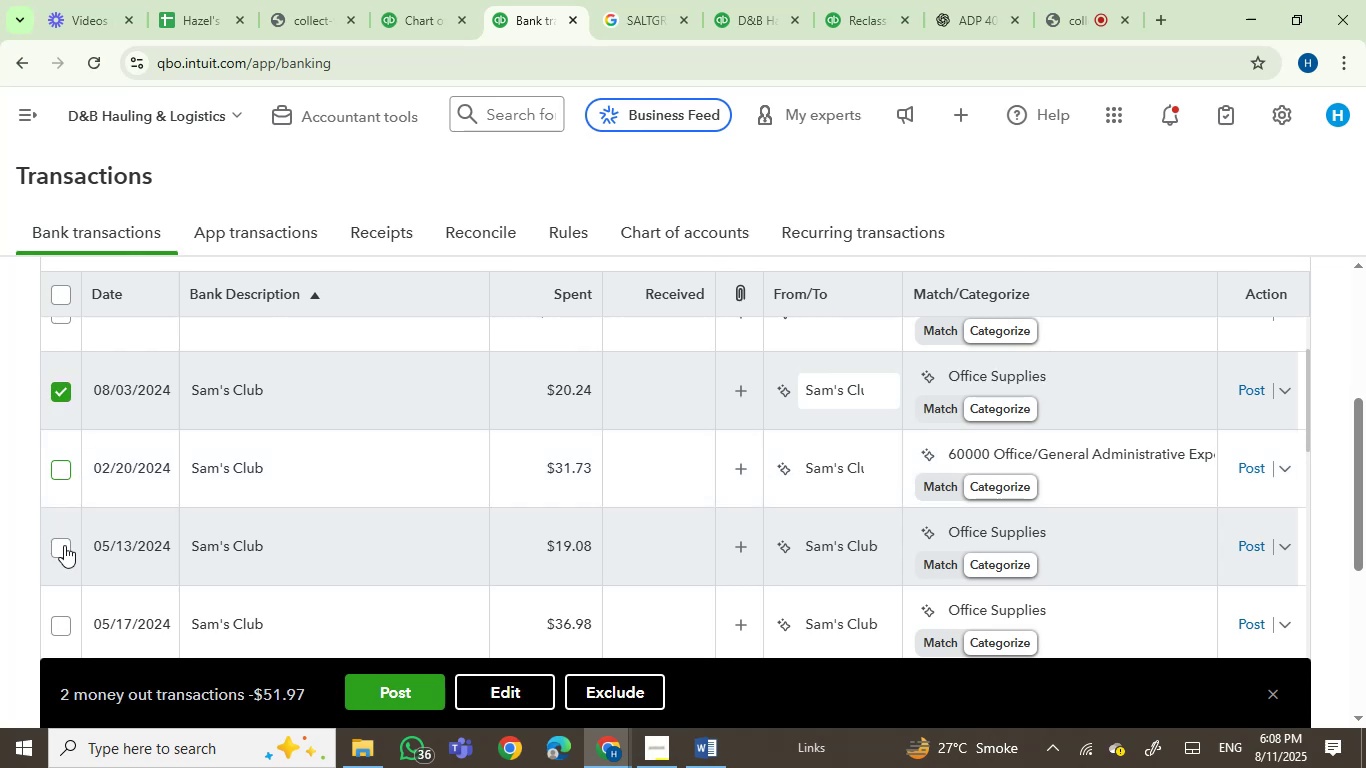 
left_click([64, 545])
 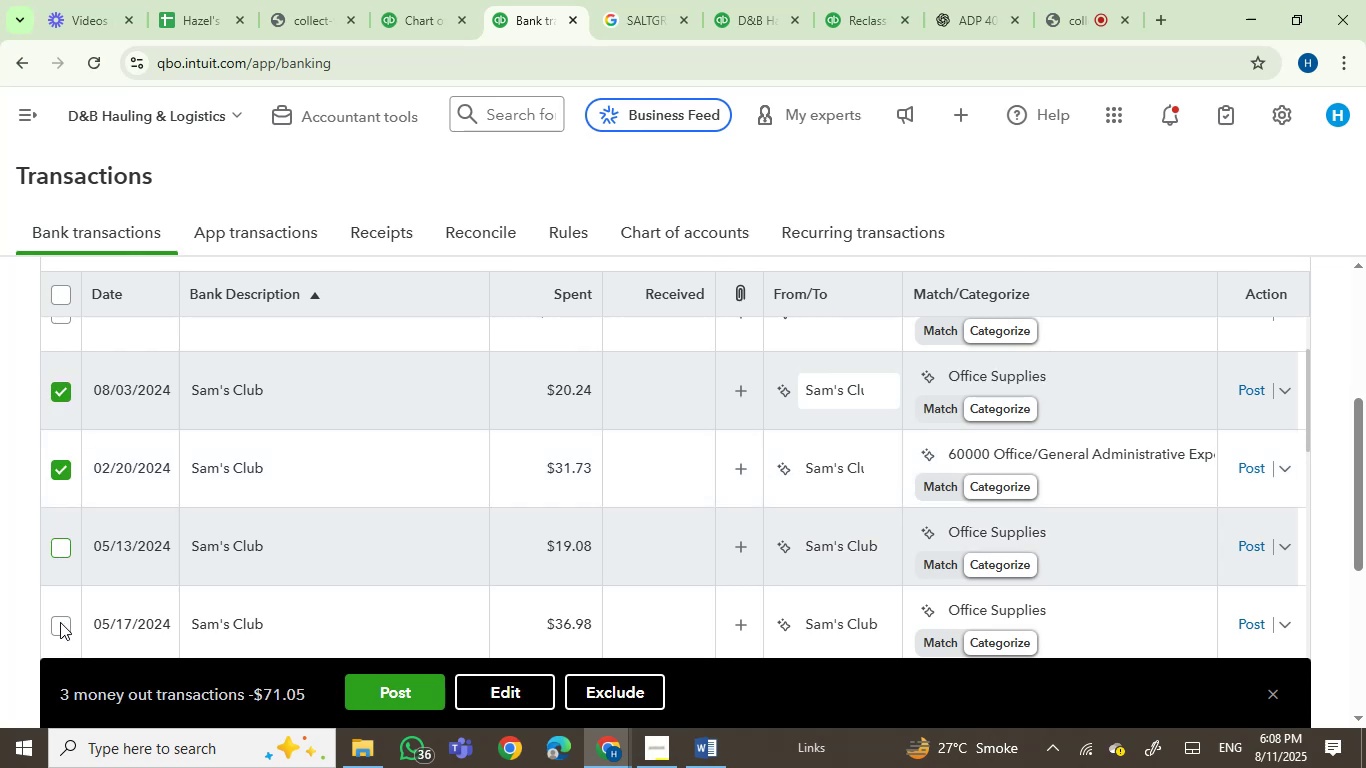 
left_click([59, 629])
 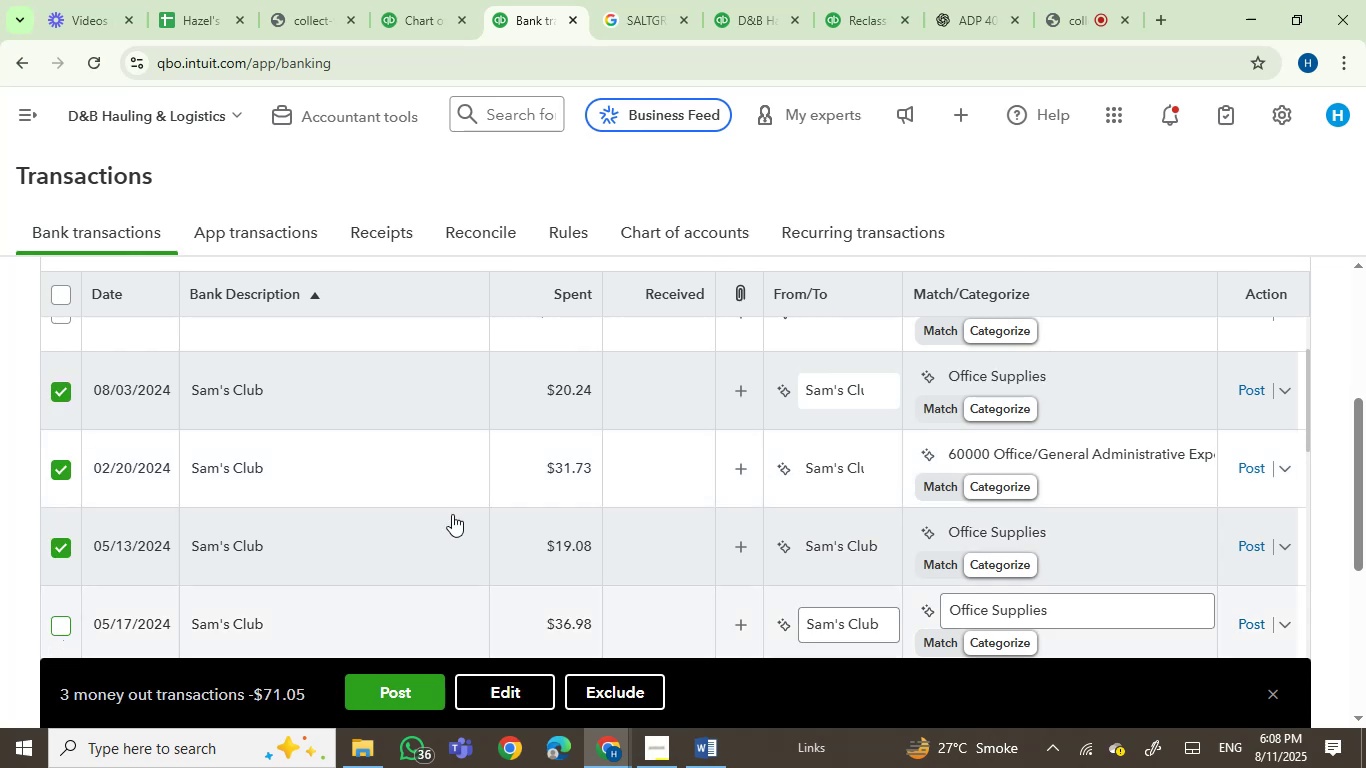 
scroll: coordinate [452, 514], scroll_direction: down, amount: 1.0
 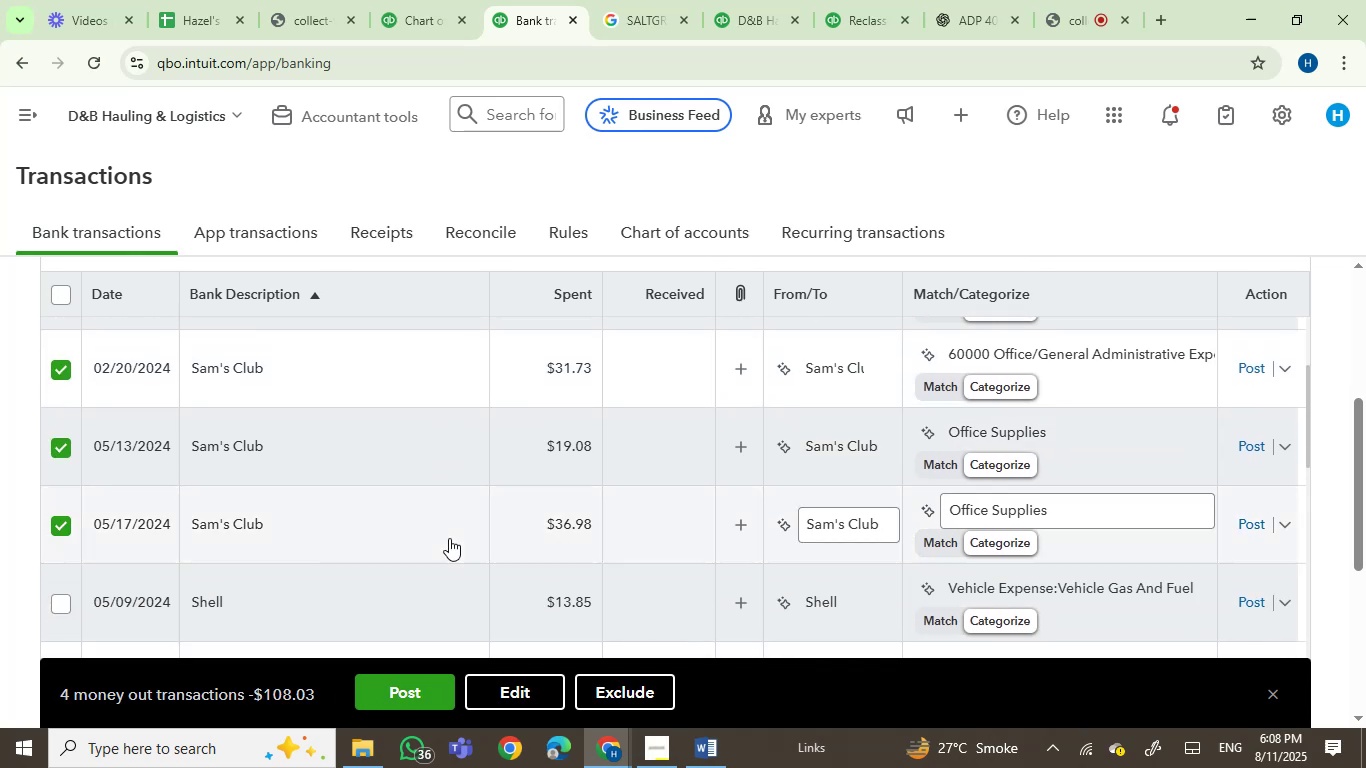 
scroll: coordinate [281, 465], scroll_direction: up, amount: 3.0
 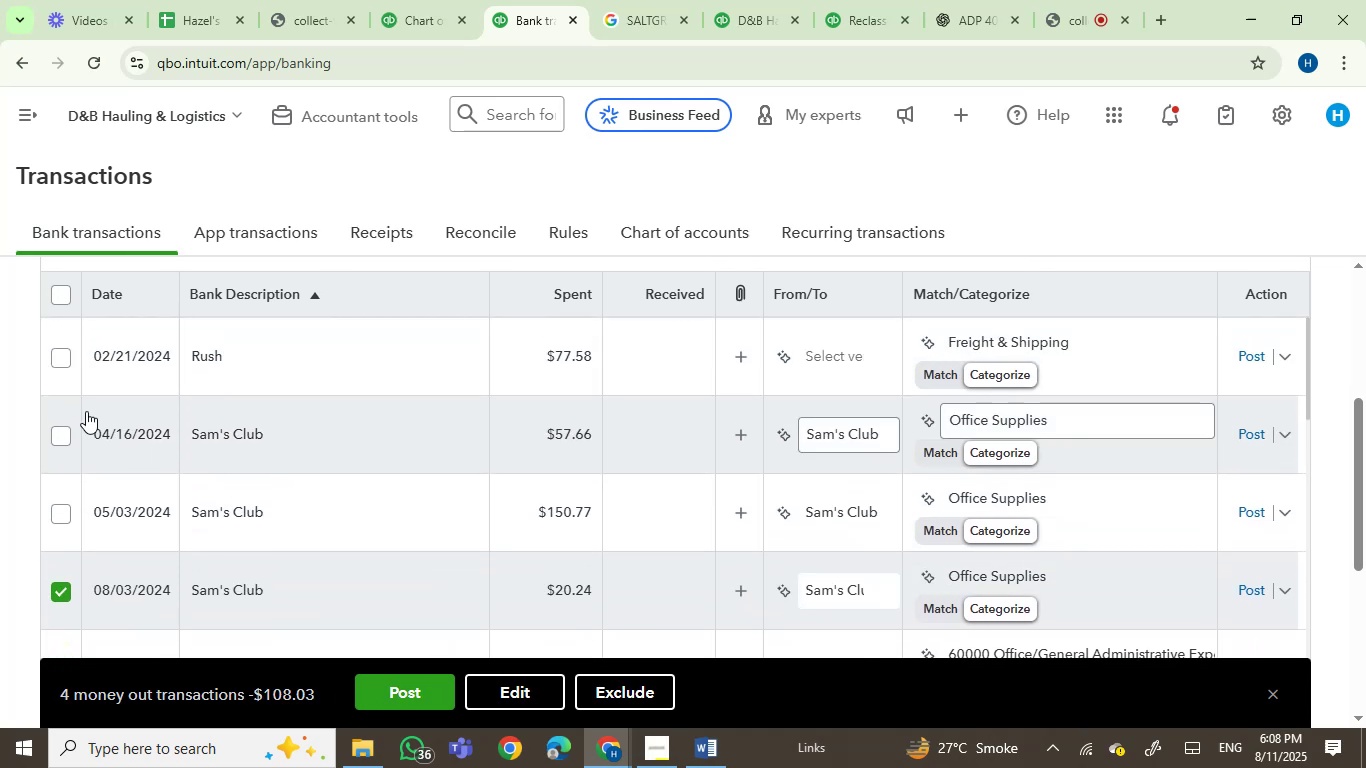 
left_click([57, 433])
 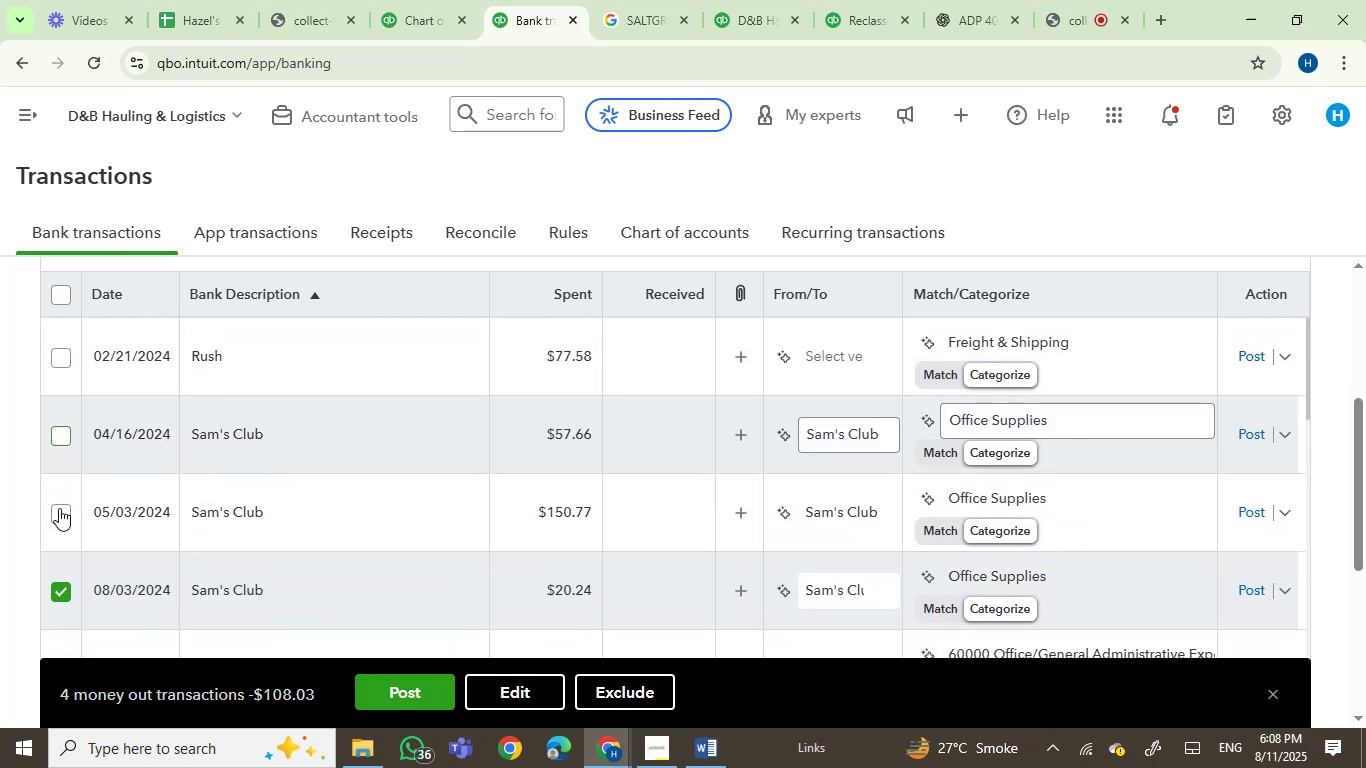 
left_click([59, 508])
 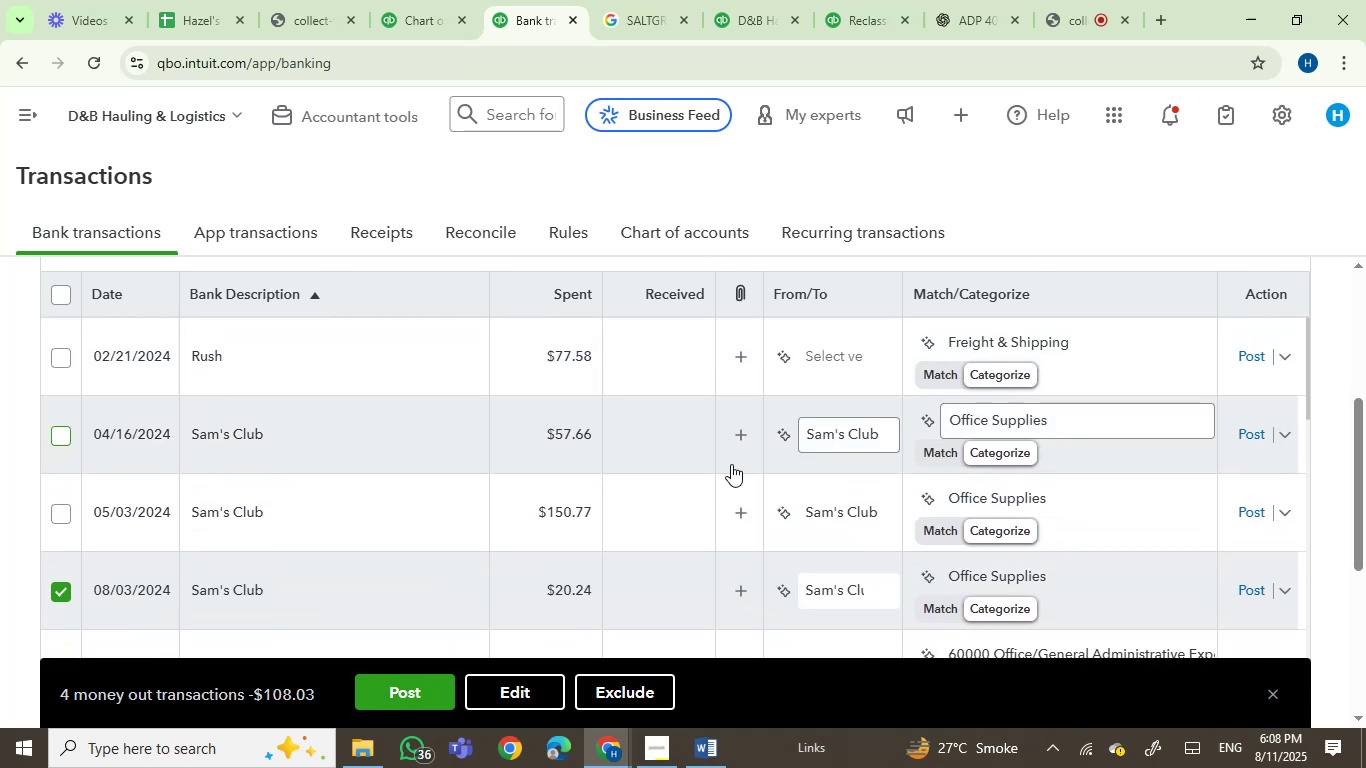 
scroll: coordinate [646, 491], scroll_direction: down, amount: 3.0
 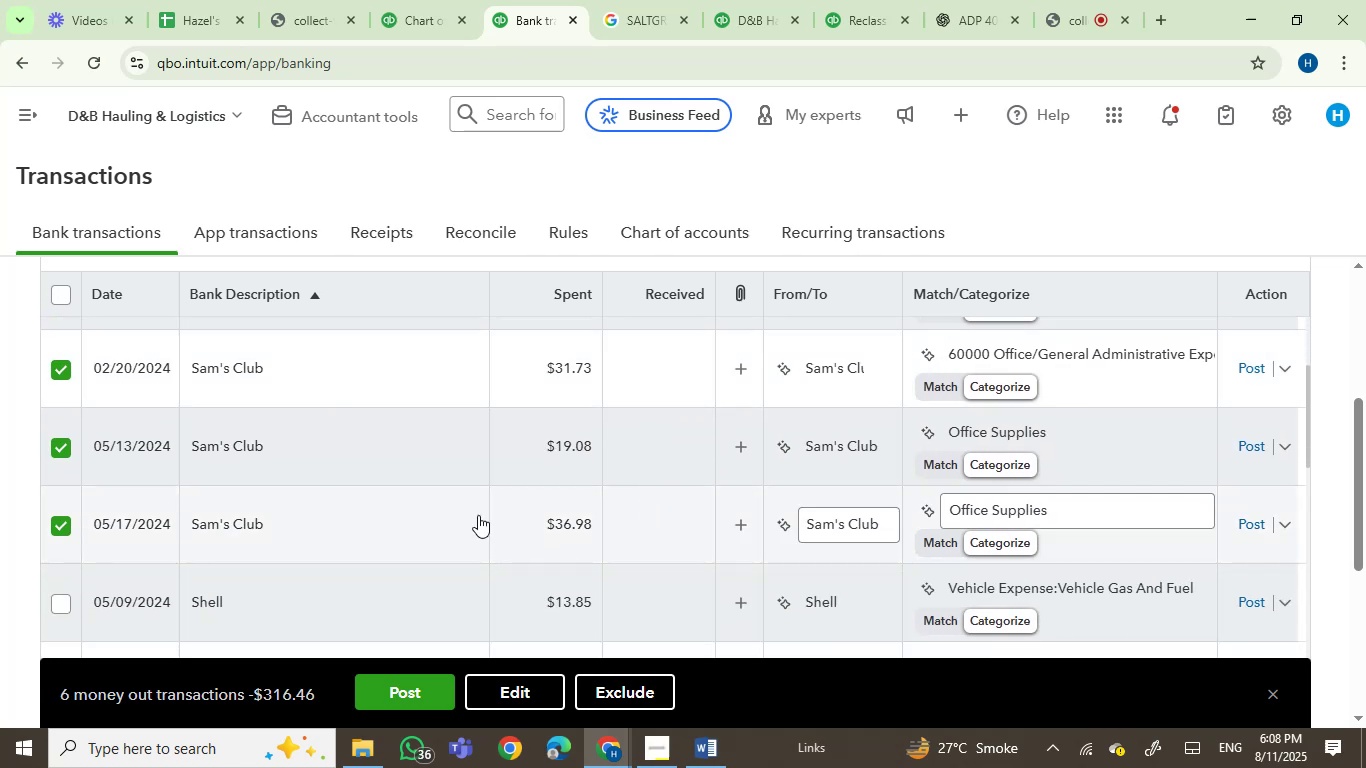 
left_click([378, 449])
 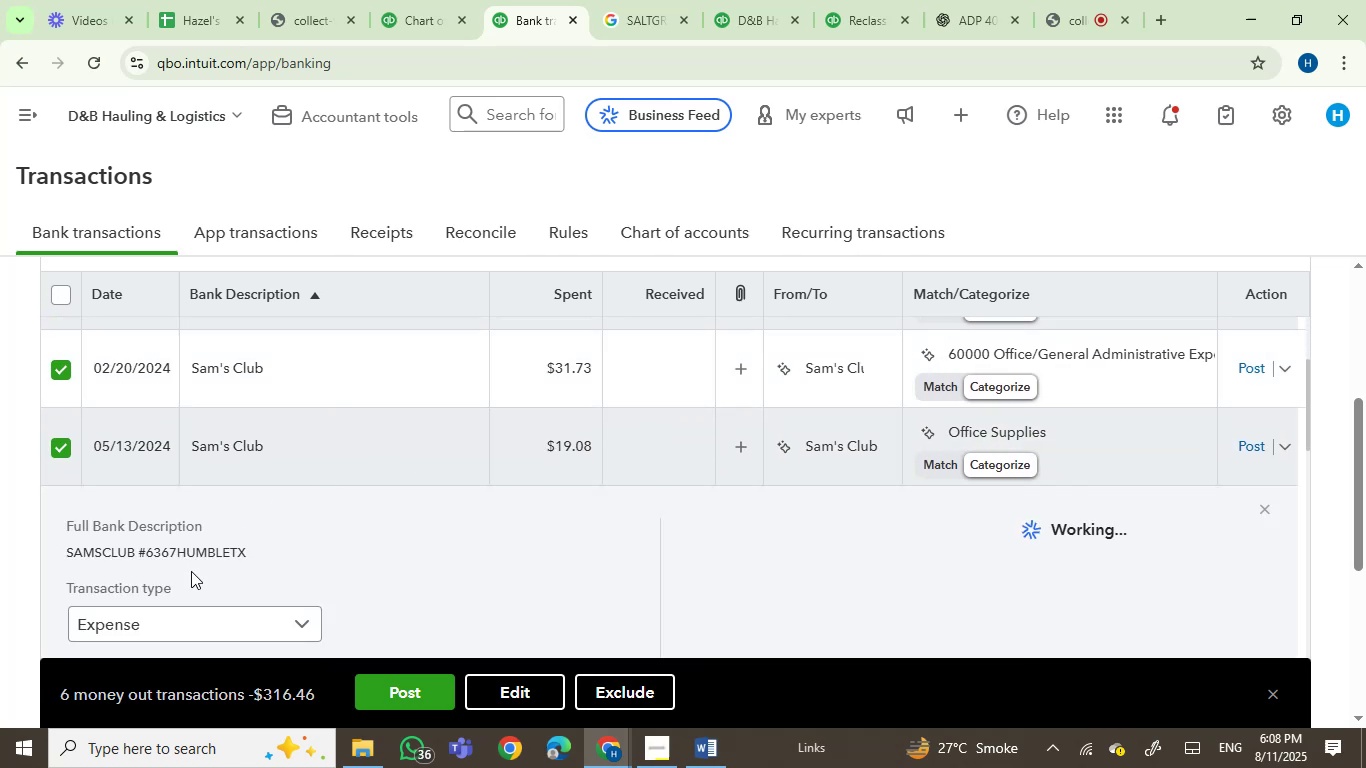 
double_click([113, 550])
 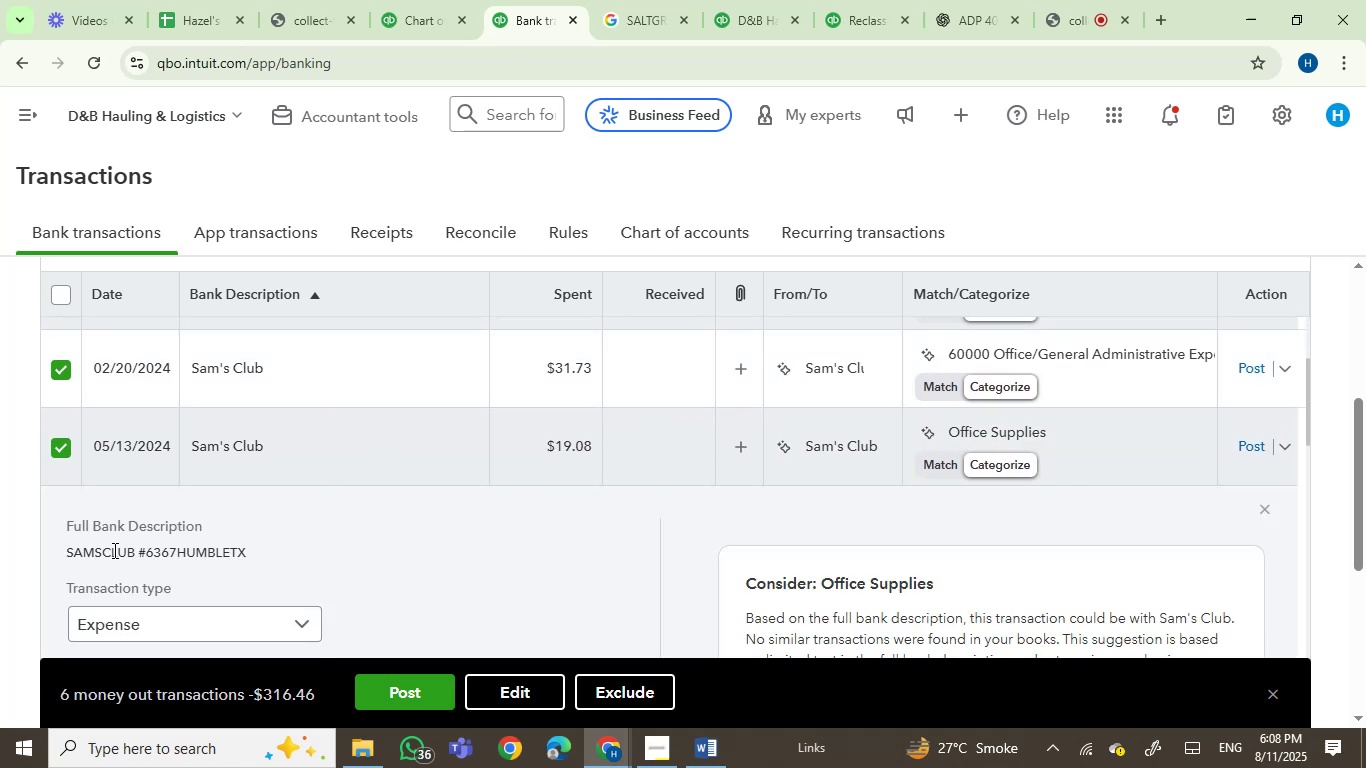 
key(Control+C)
 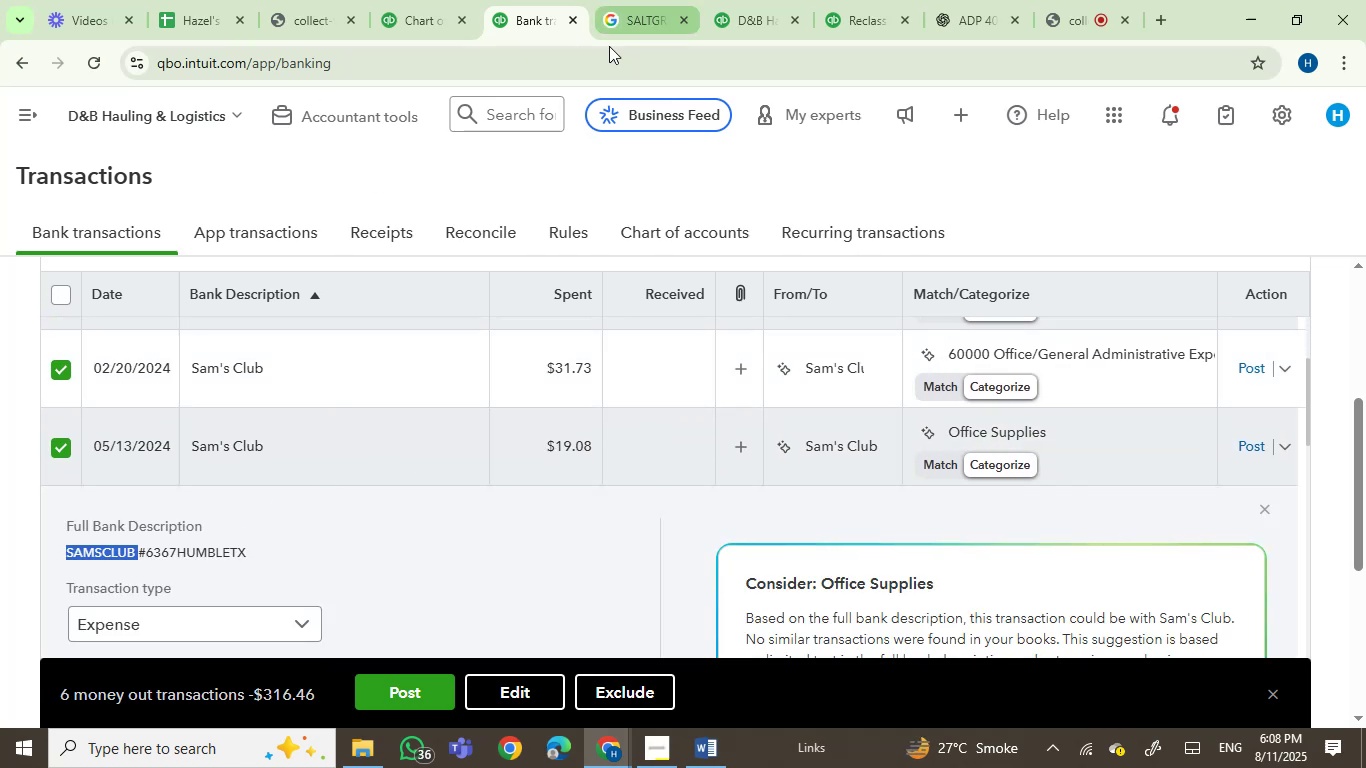 
left_click([614, 13])
 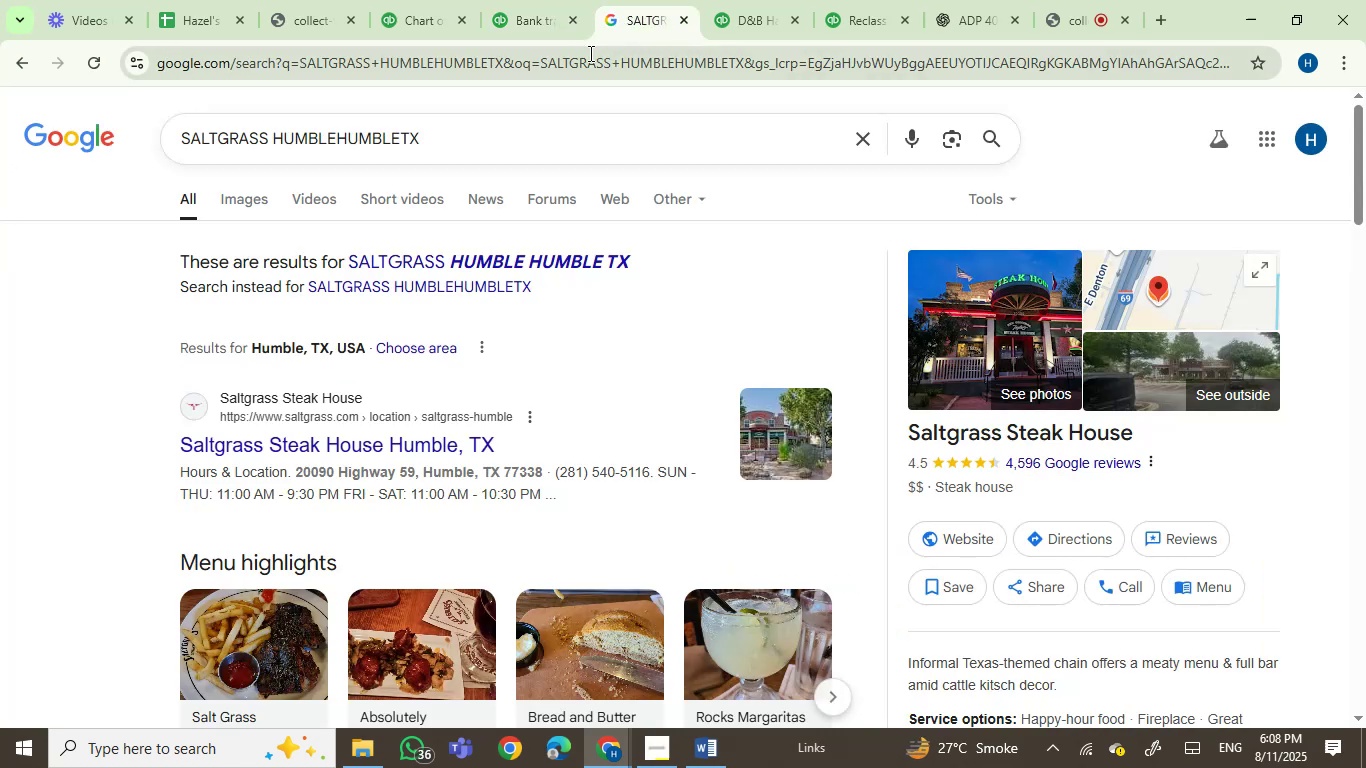 
left_click([588, 53])
 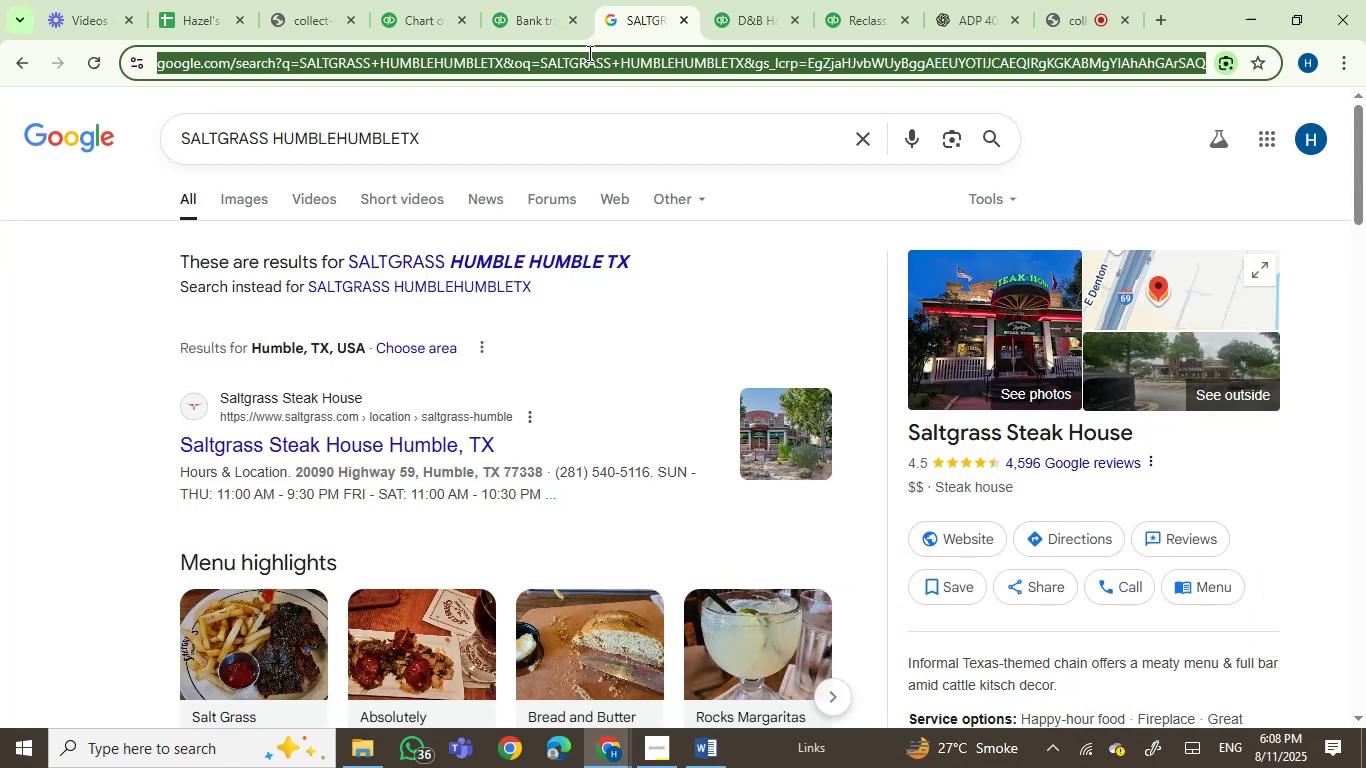 
key(Control+V)
 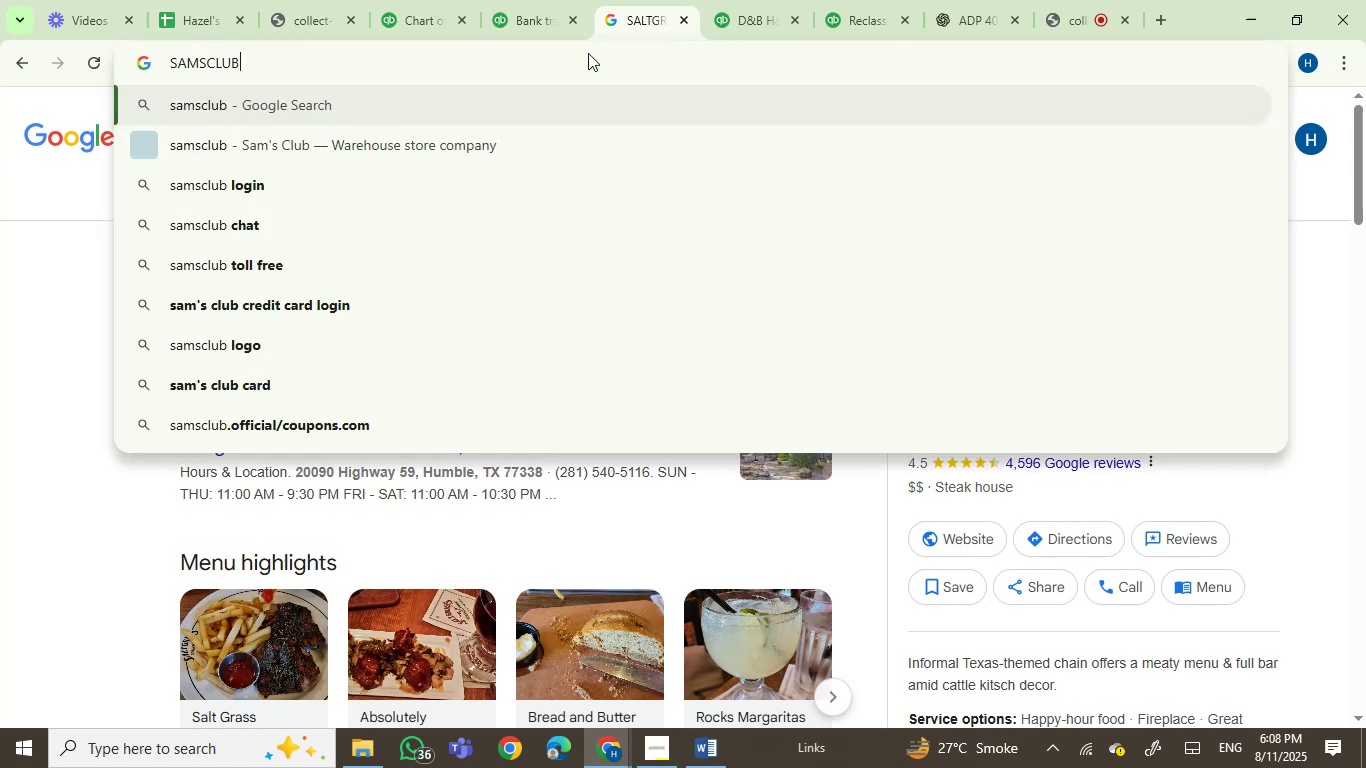 
key(Enter)
 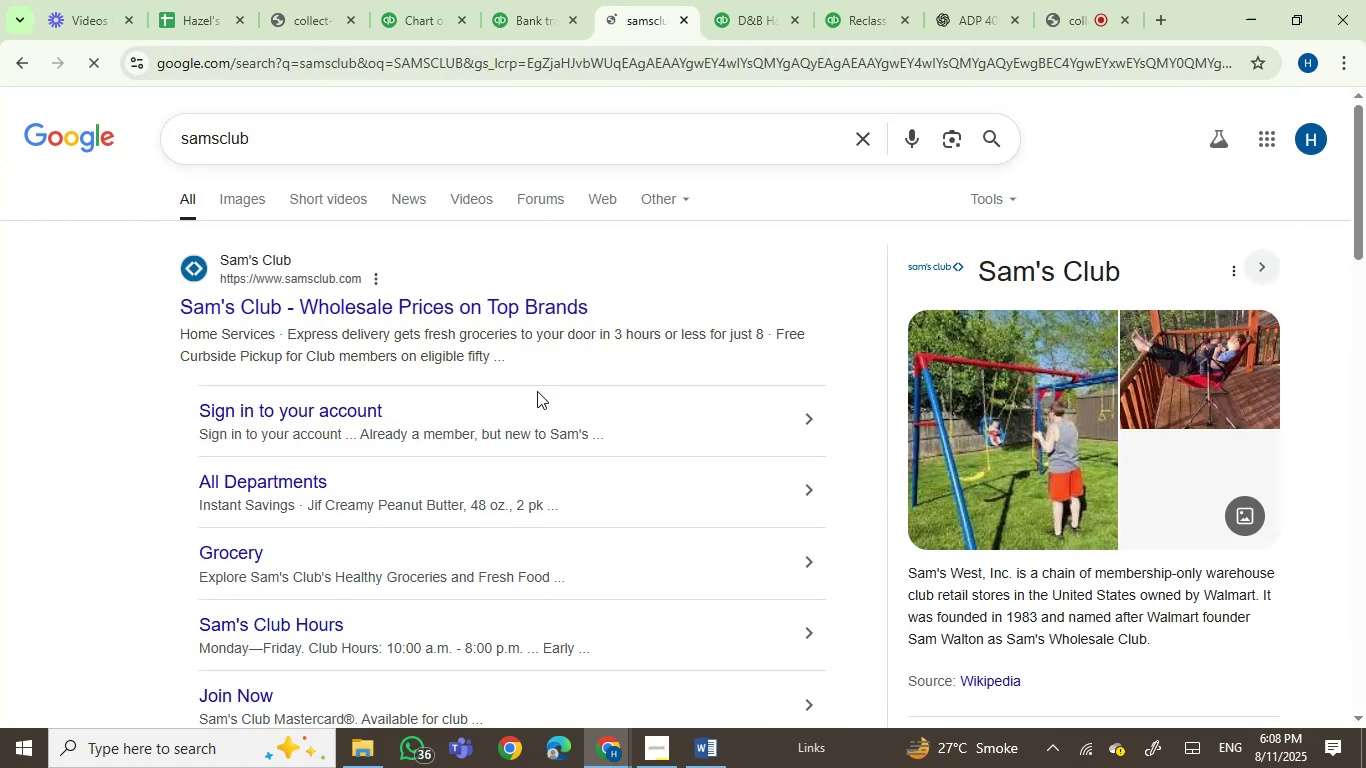 
left_click([538, 8])
 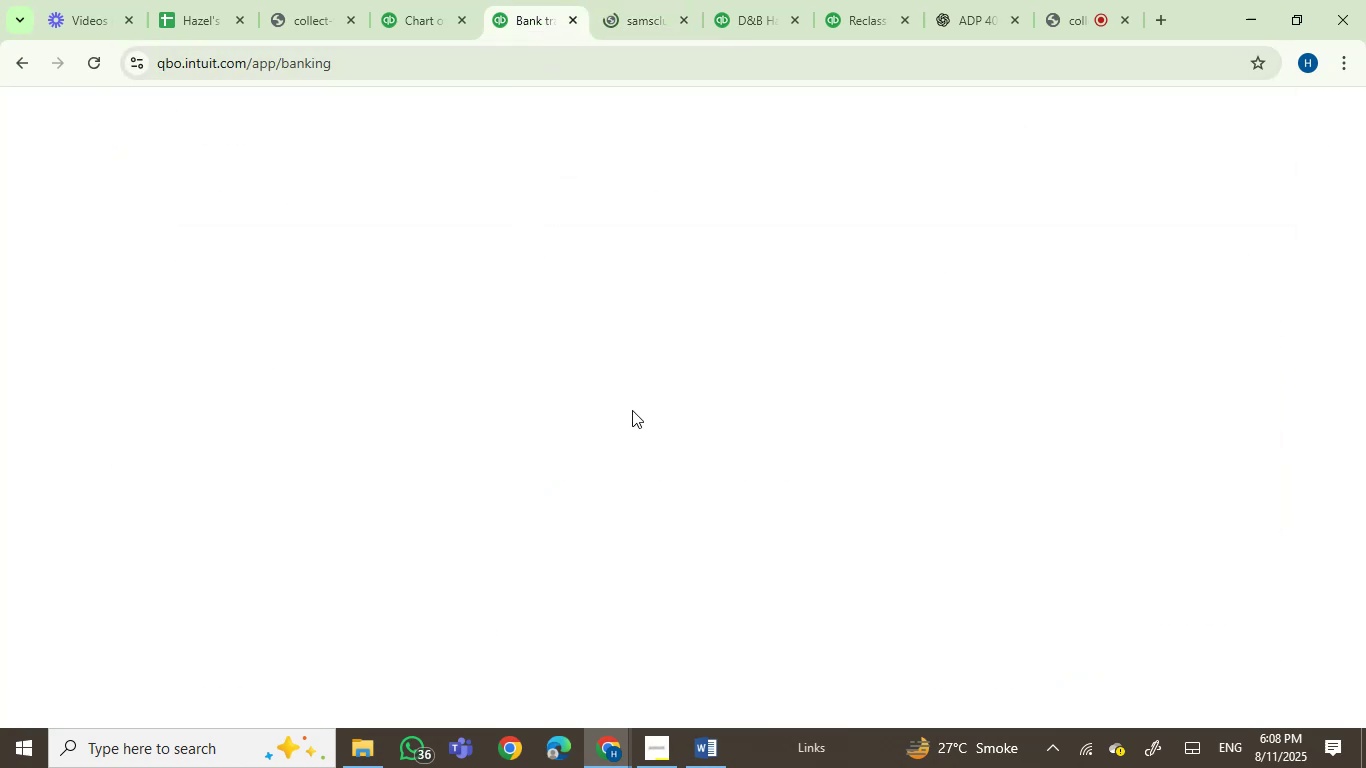 
mouse_move([626, 524])
 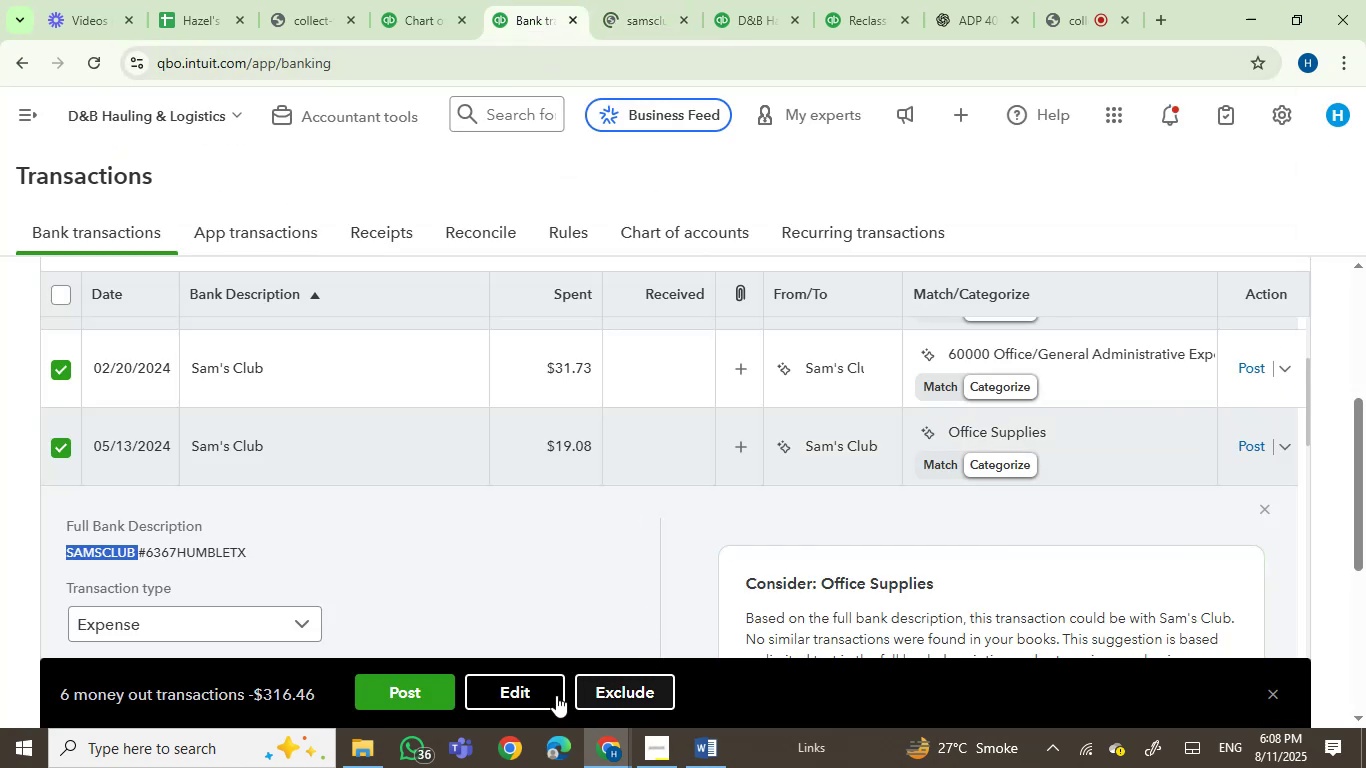 
left_click([523, 678])
 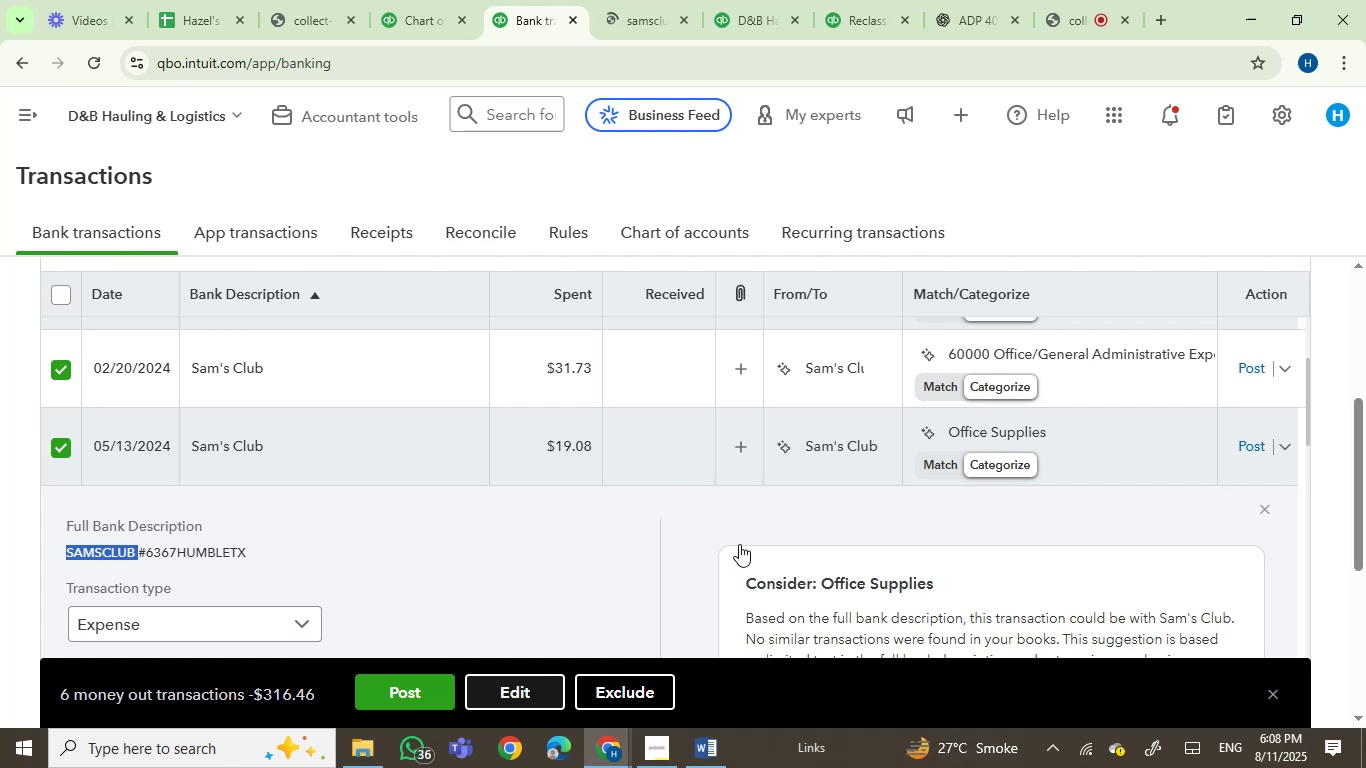 
left_click([728, 441])
 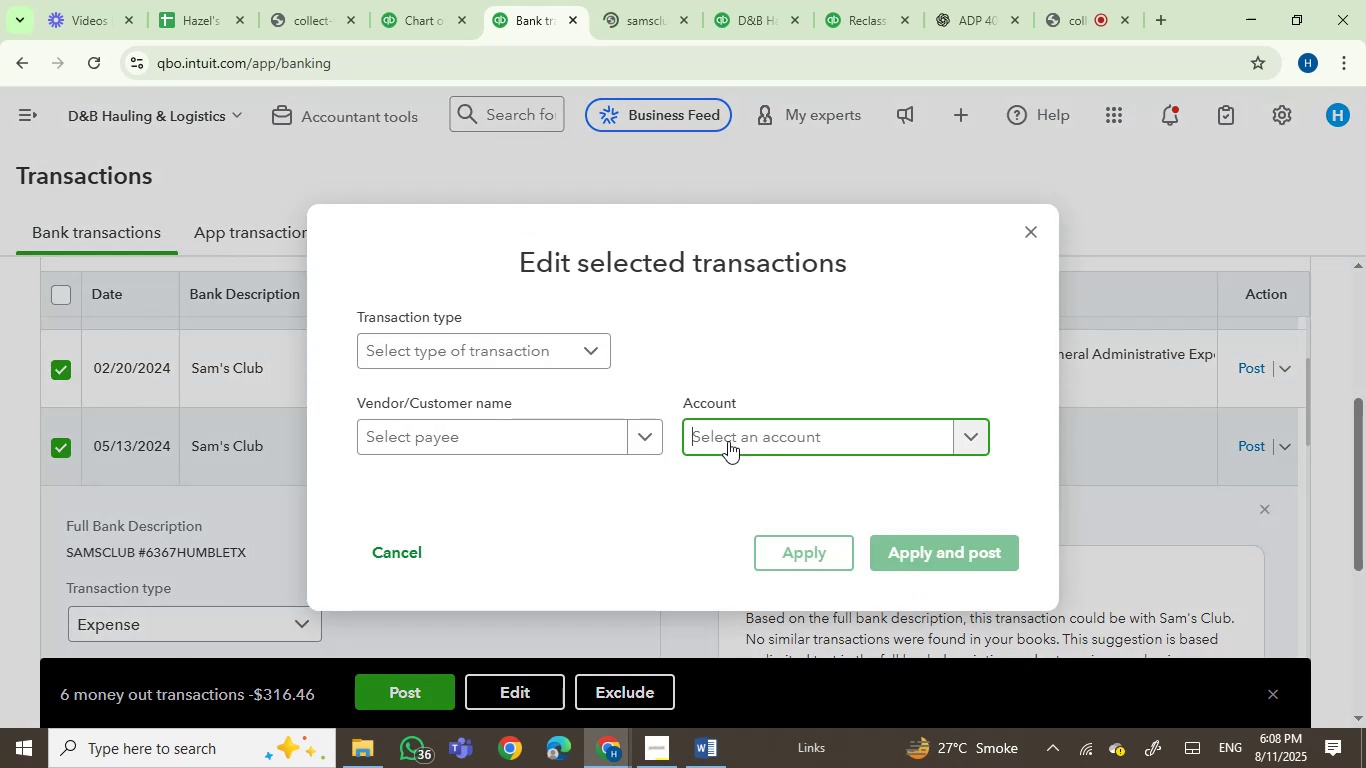 
type(offi)
 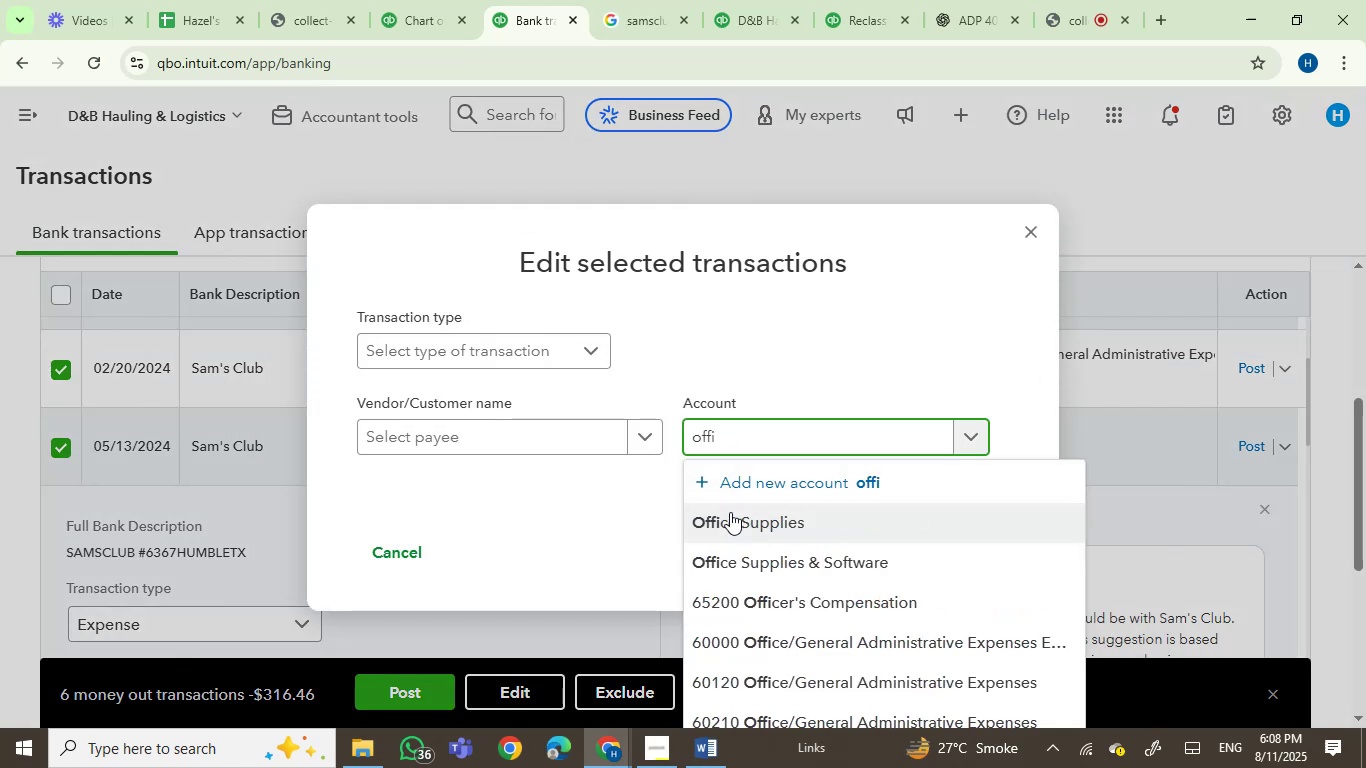 
left_click([778, 528])
 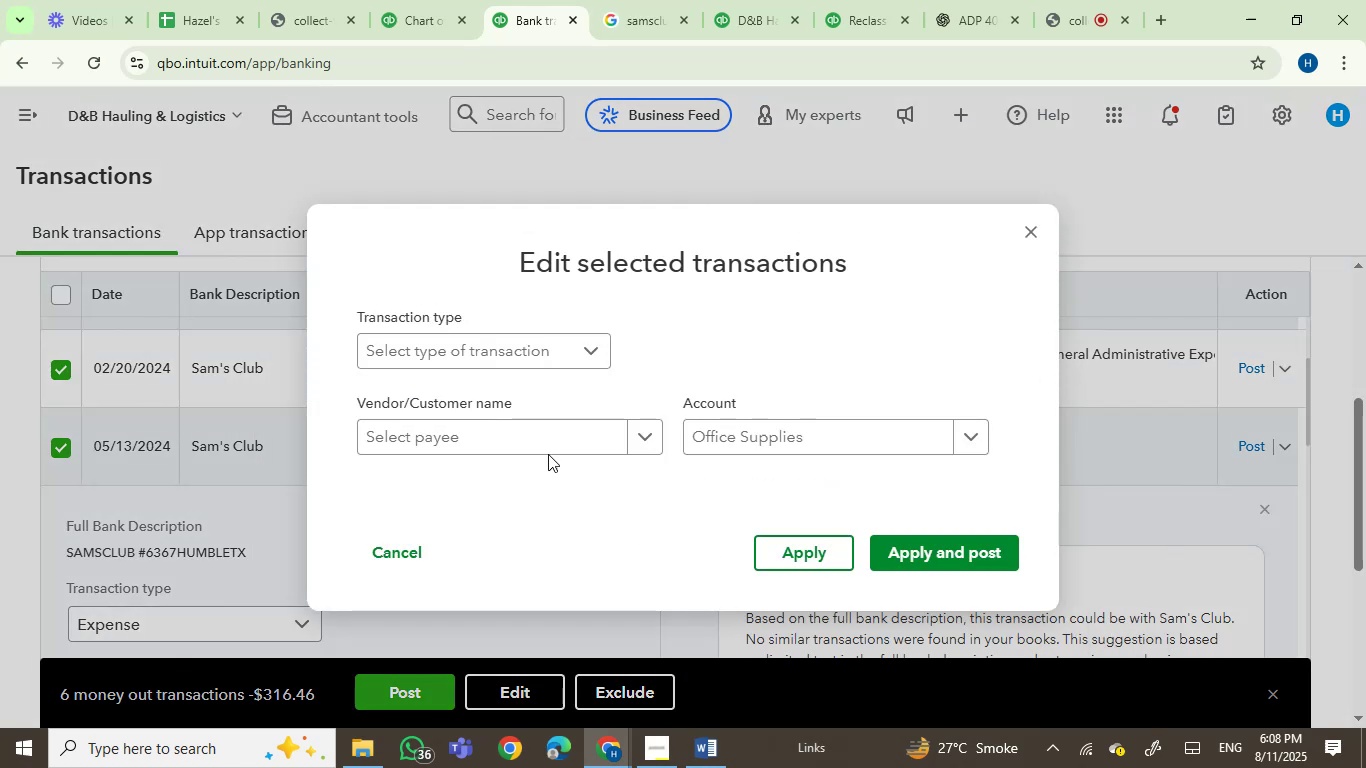 
left_click([547, 452])
 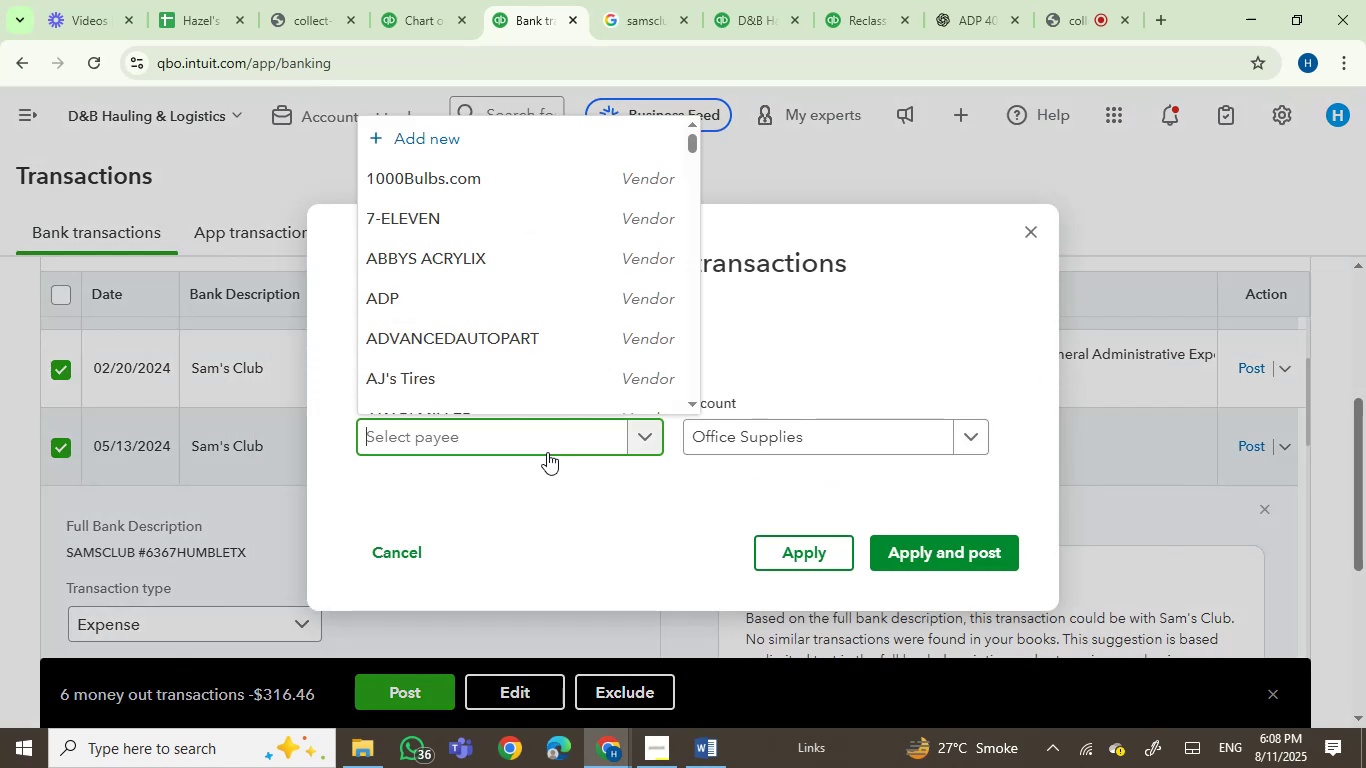 
type(sam)
 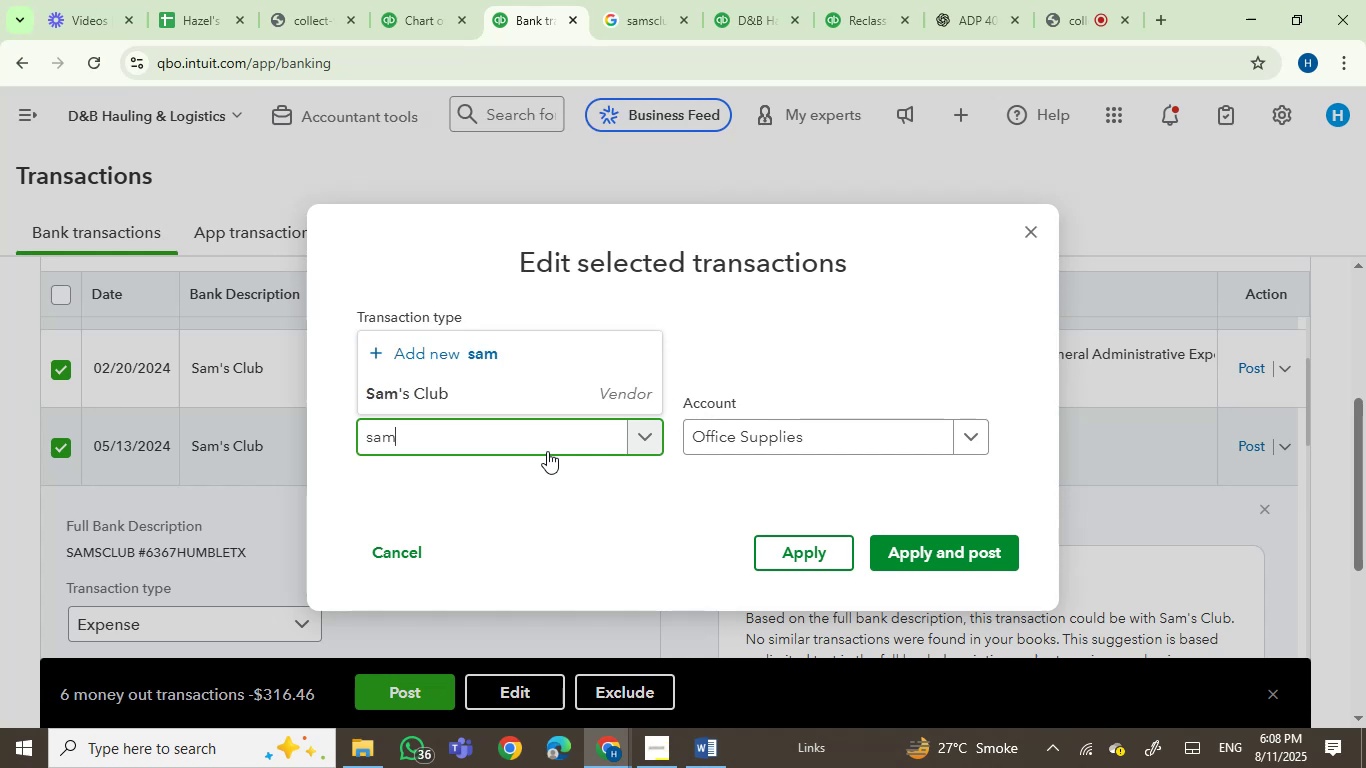 
left_click([522, 388])
 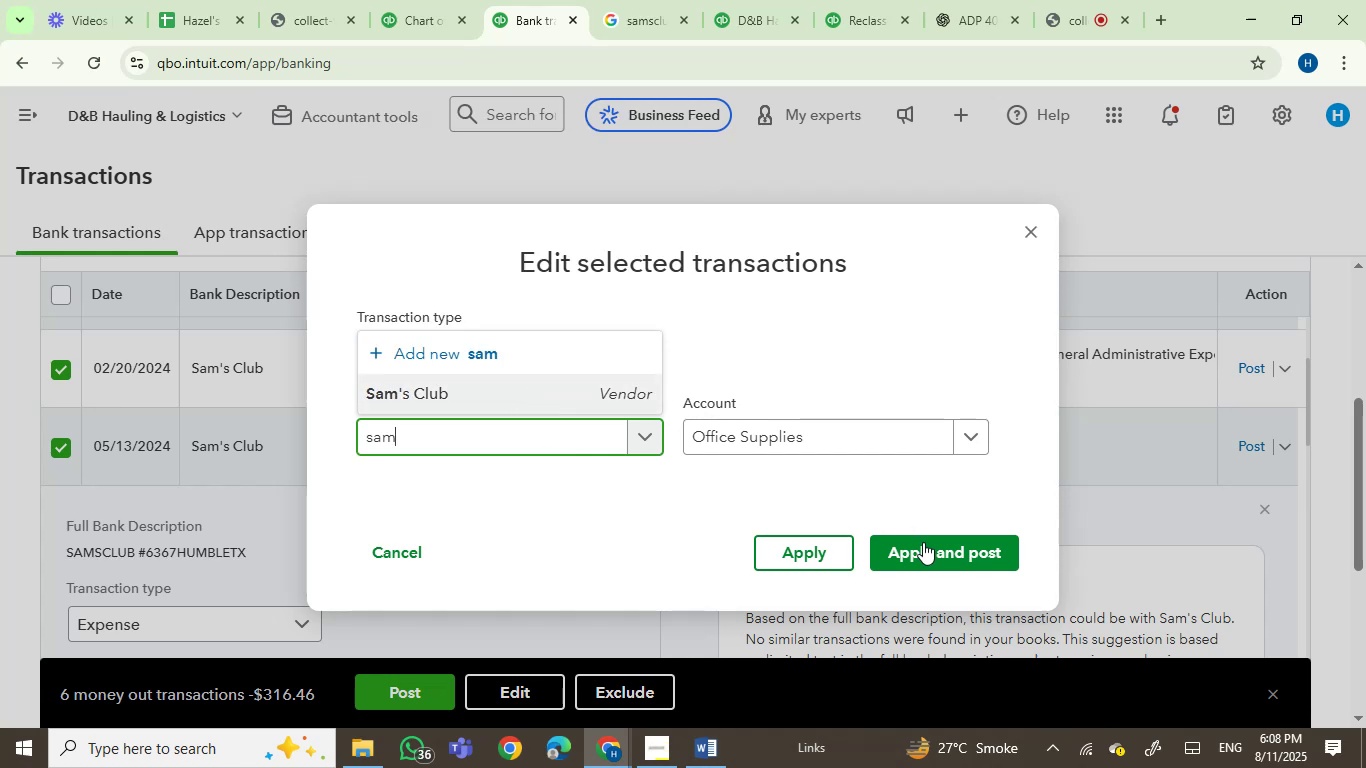 
left_click([926, 548])
 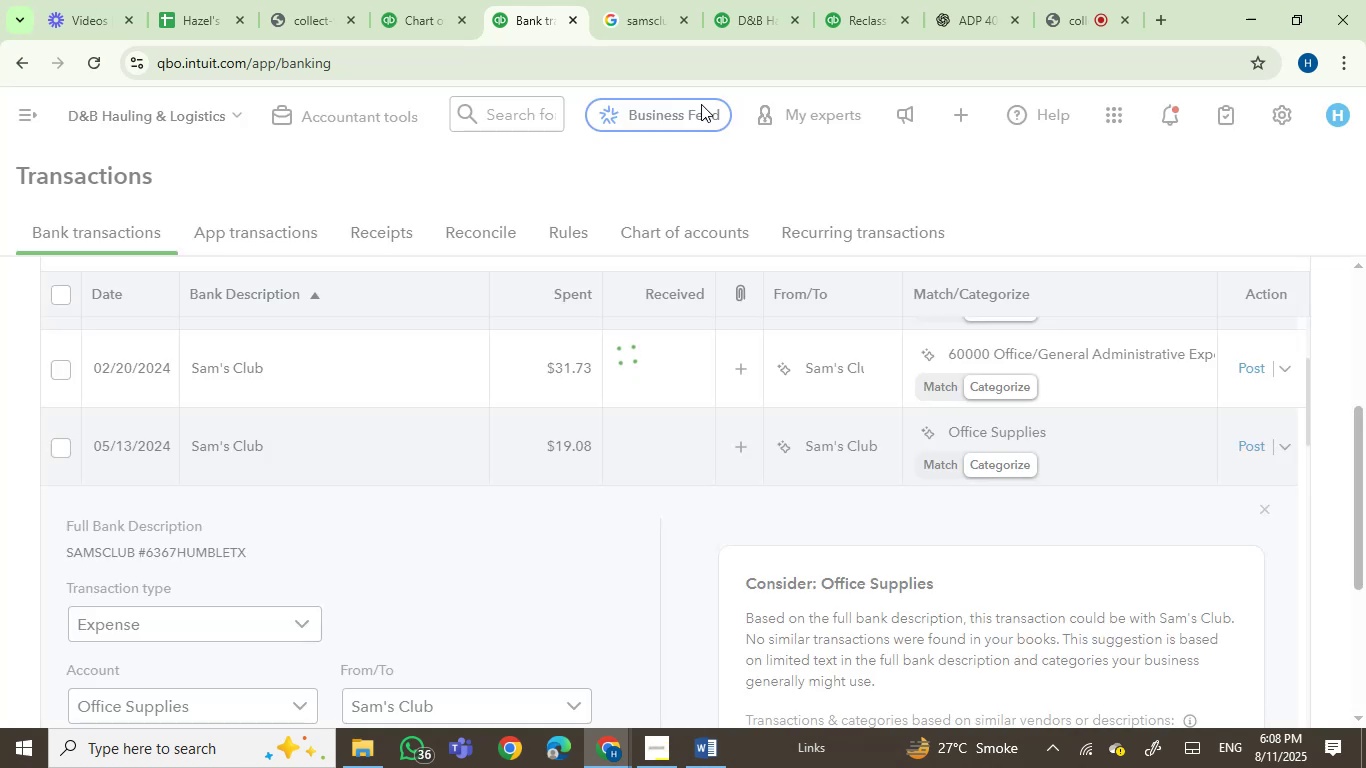 
left_click([769, 0])
 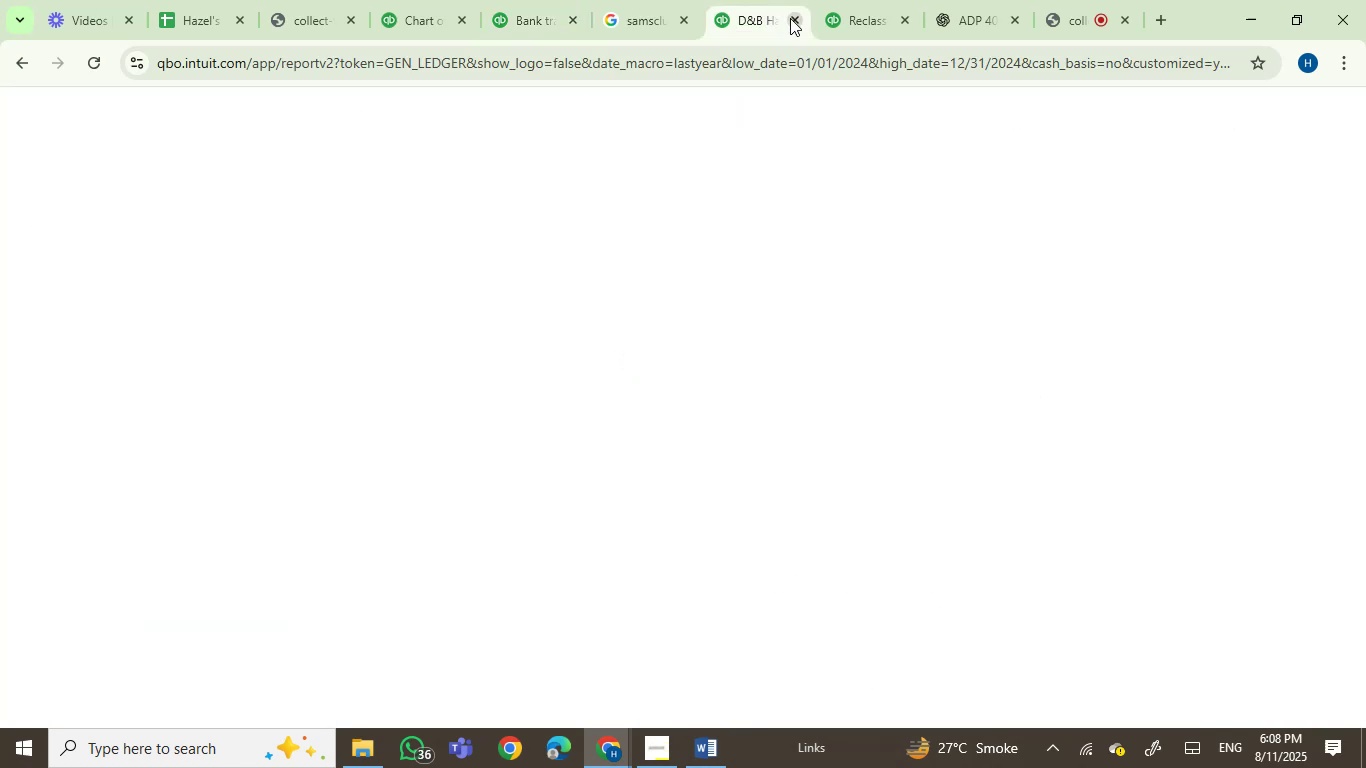 
left_click([790, 18])
 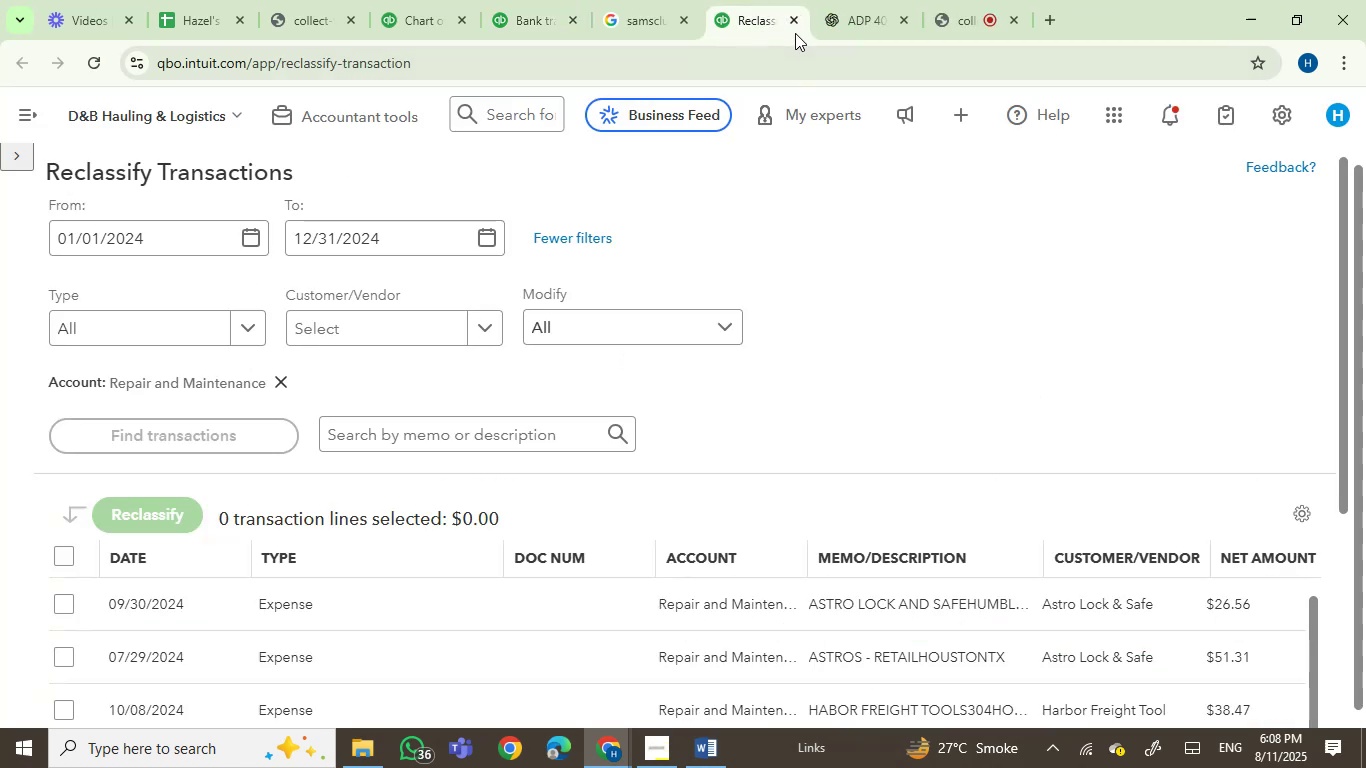 
left_click([795, 22])
 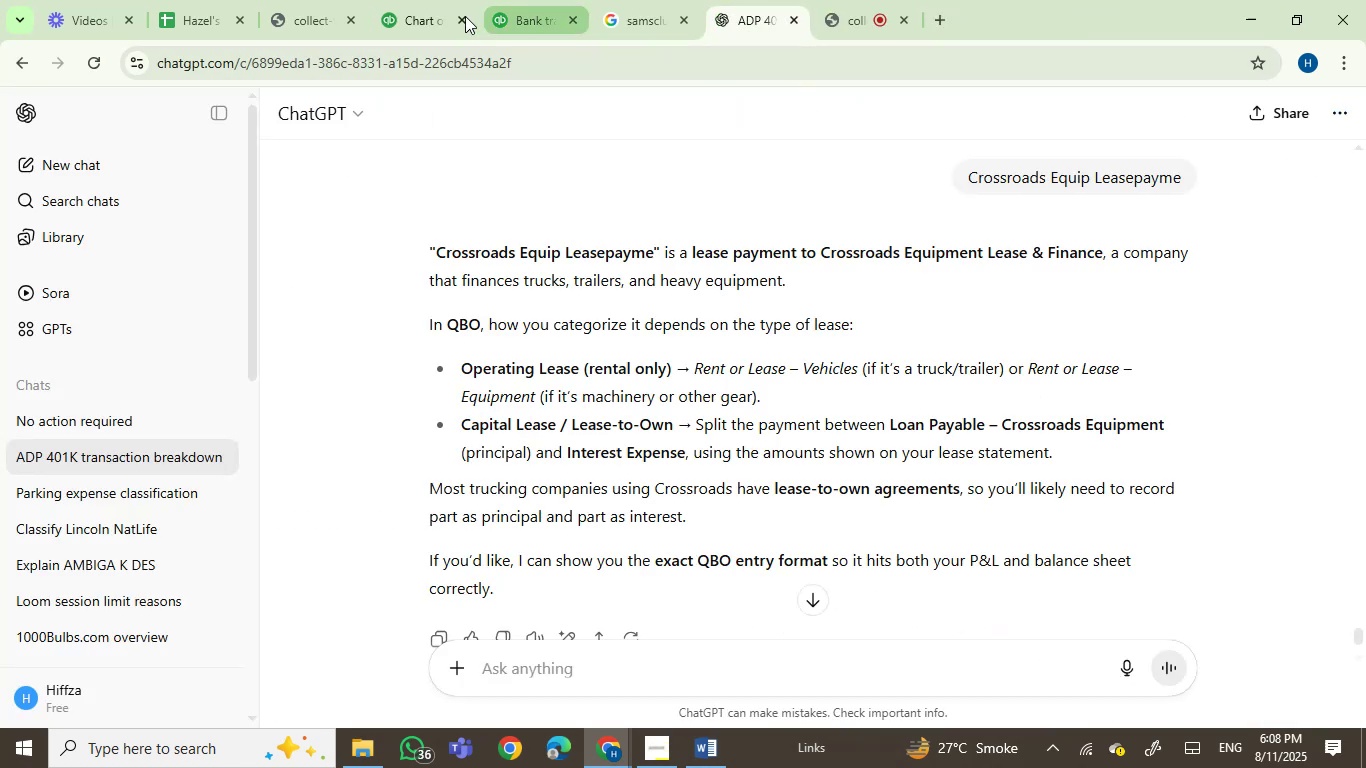 
left_click([465, 16])
 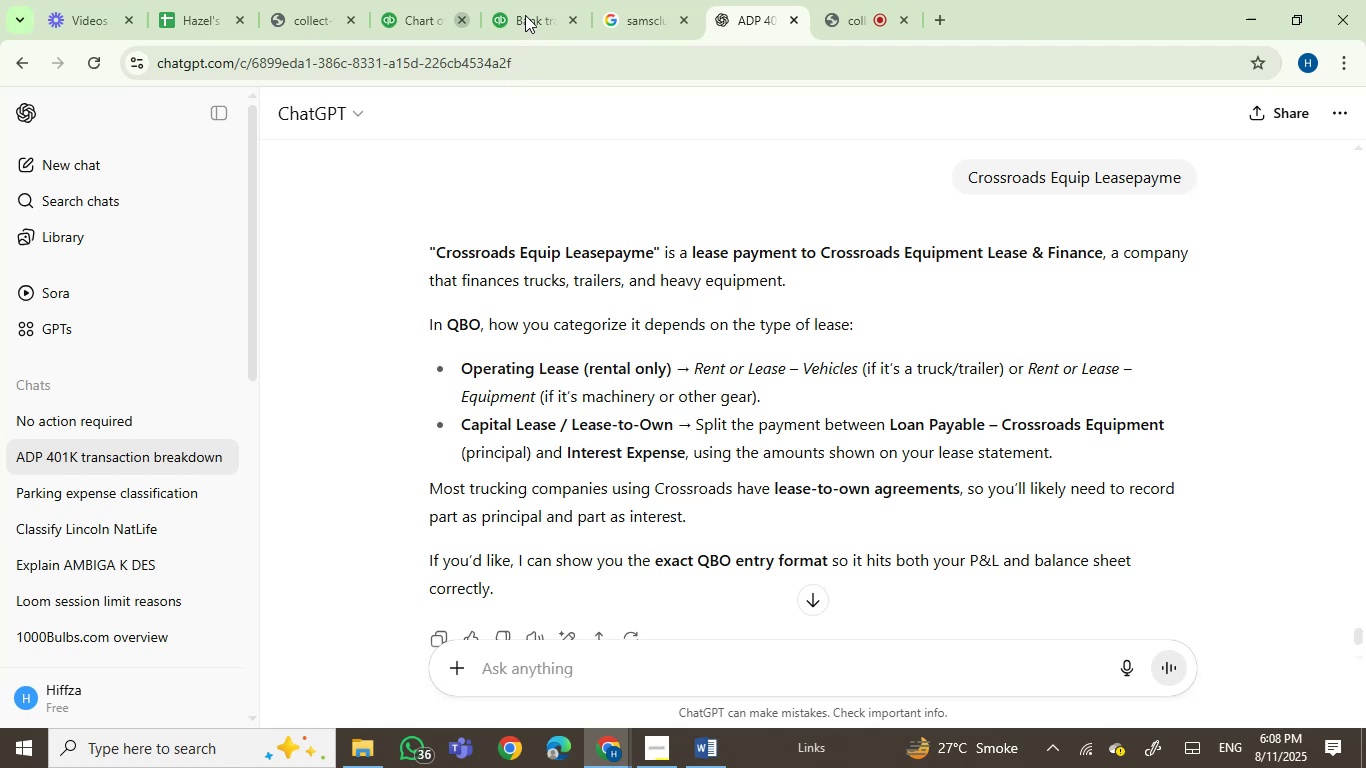 
left_click([525, 15])
 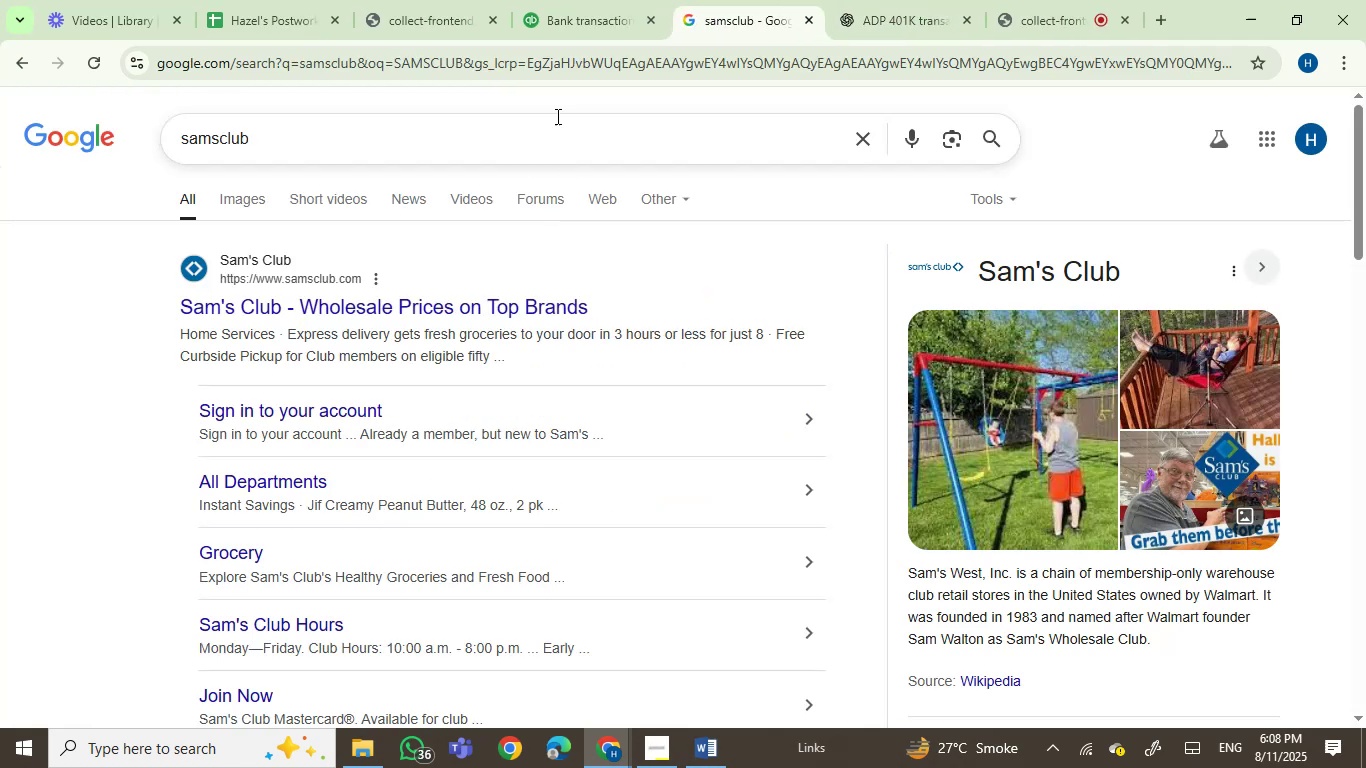 
left_click([559, 0])
 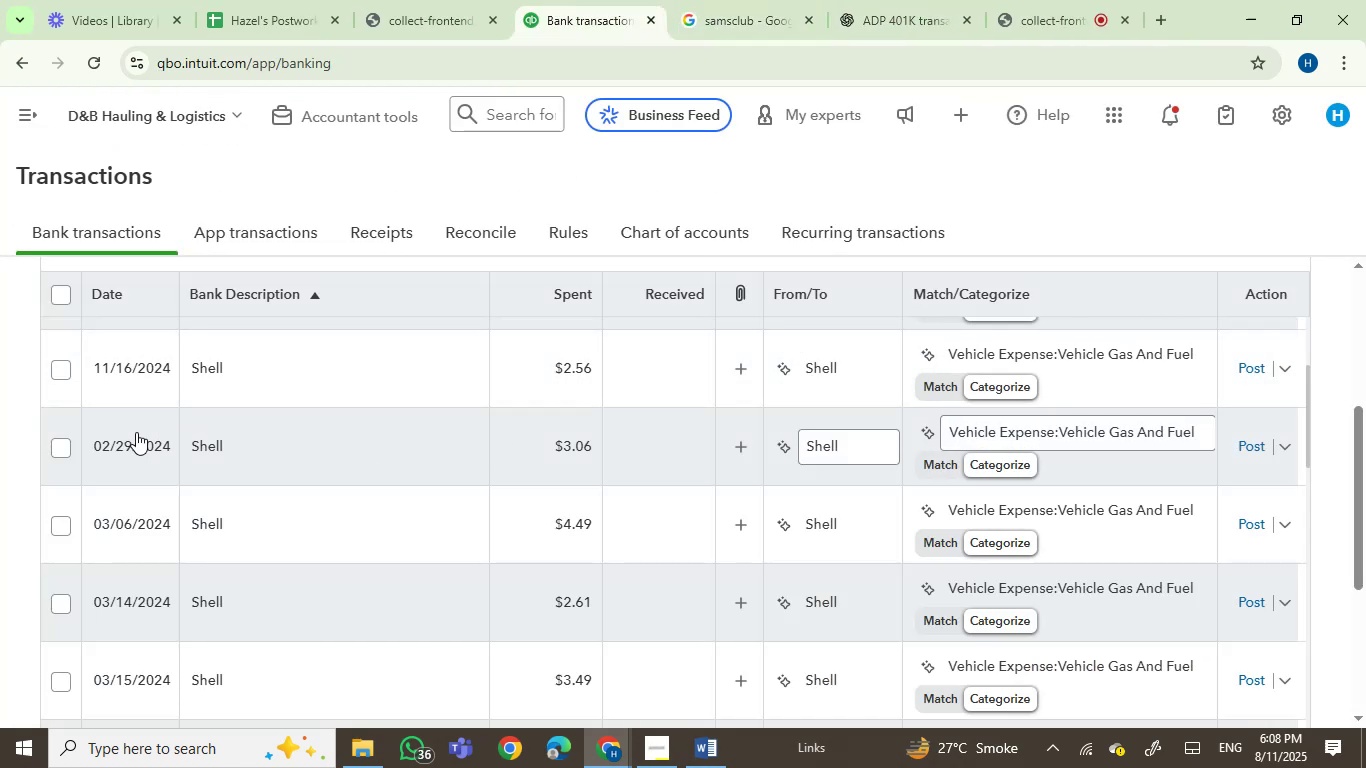 
left_click([62, 370])
 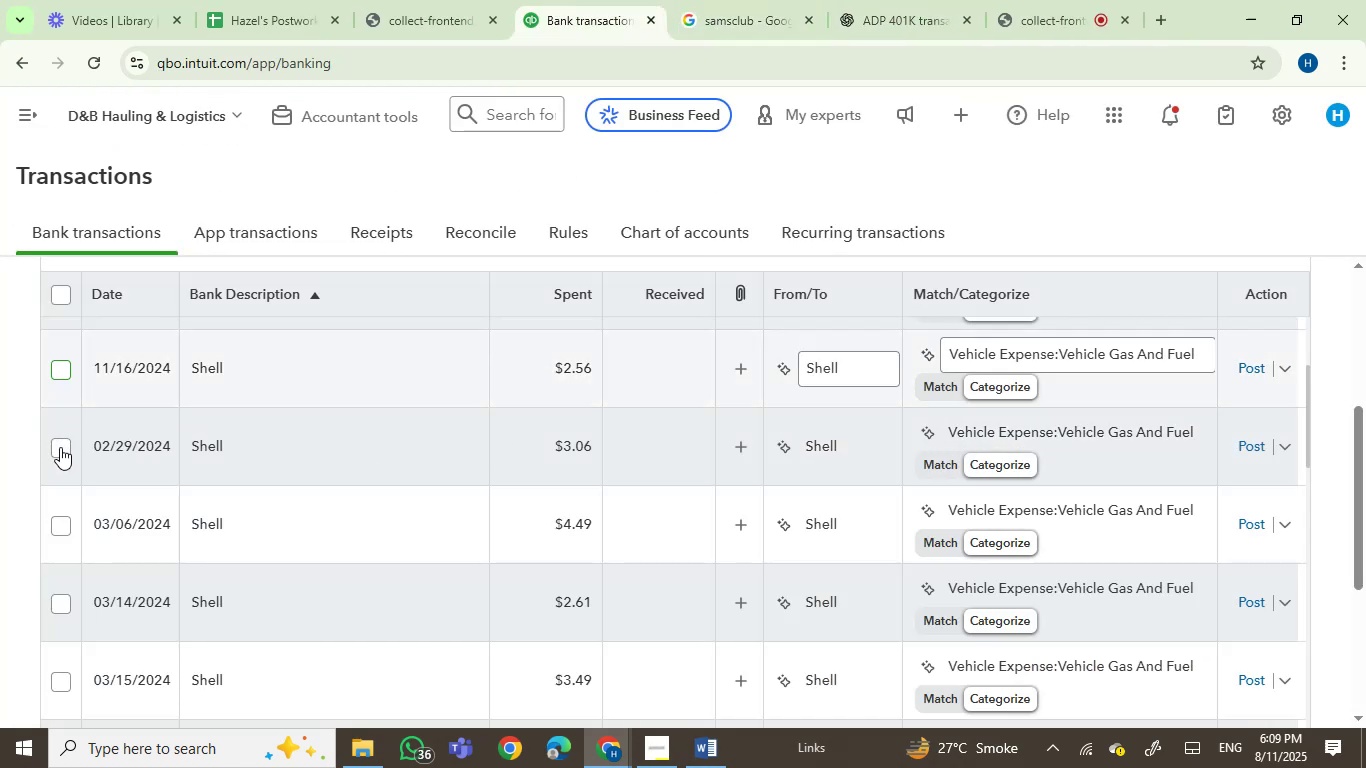 
left_click([60, 447])
 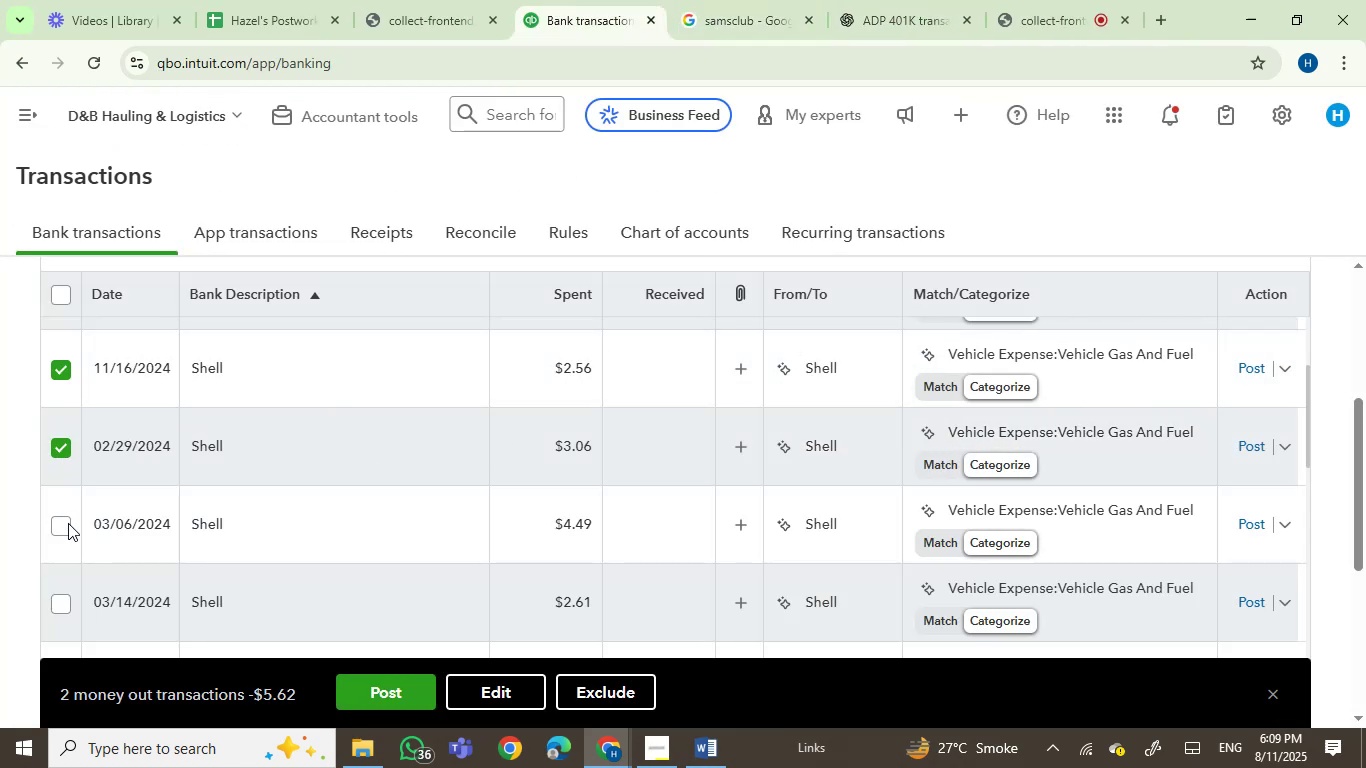 
left_click([65, 524])
 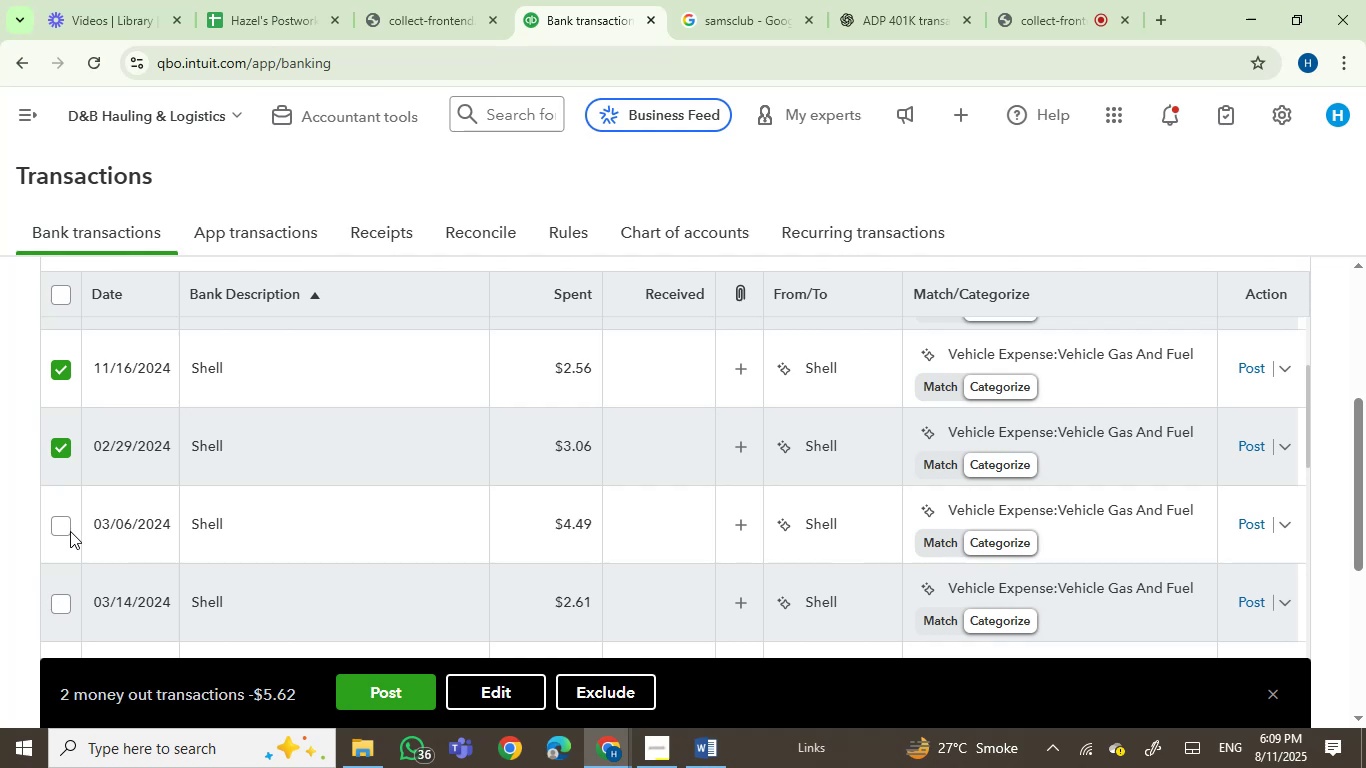 
left_click([66, 598])
 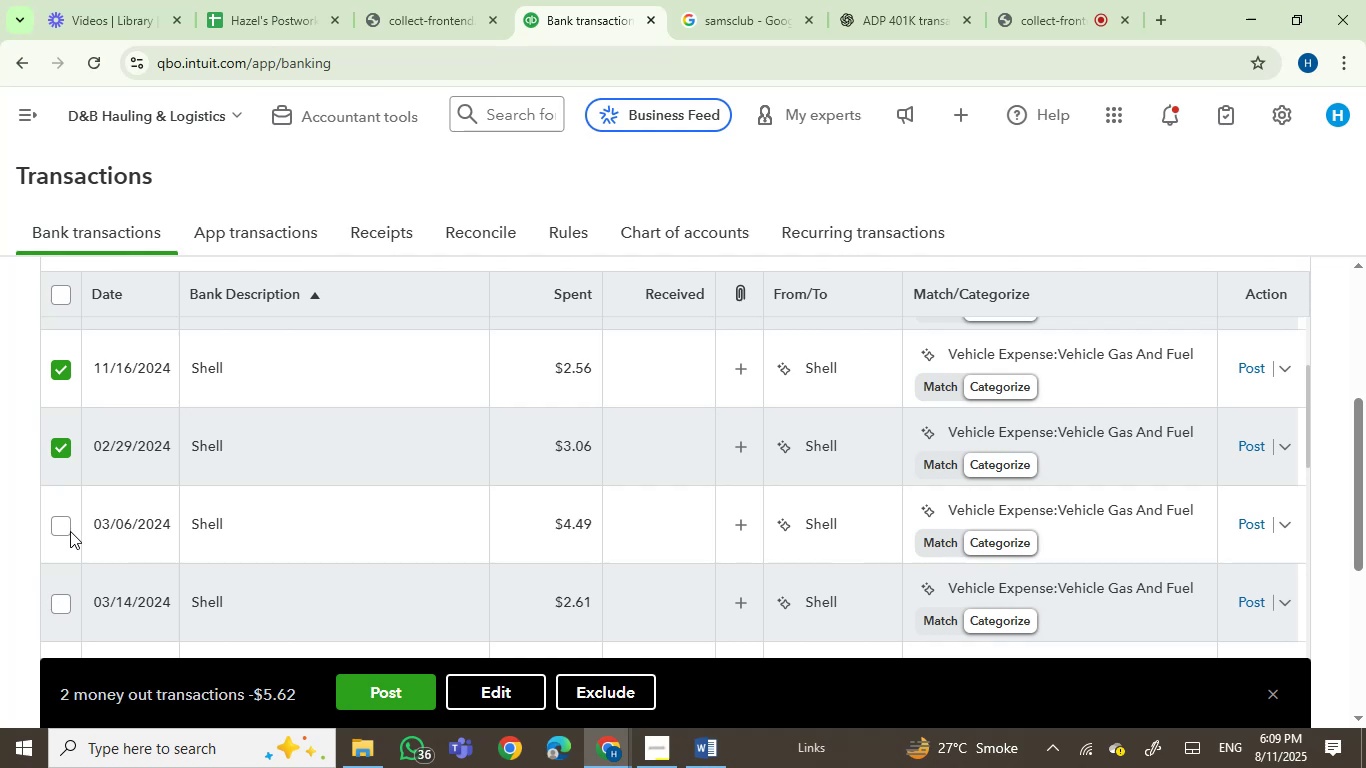 
scroll: coordinate [298, 506], scroll_direction: up, amount: 2.0
 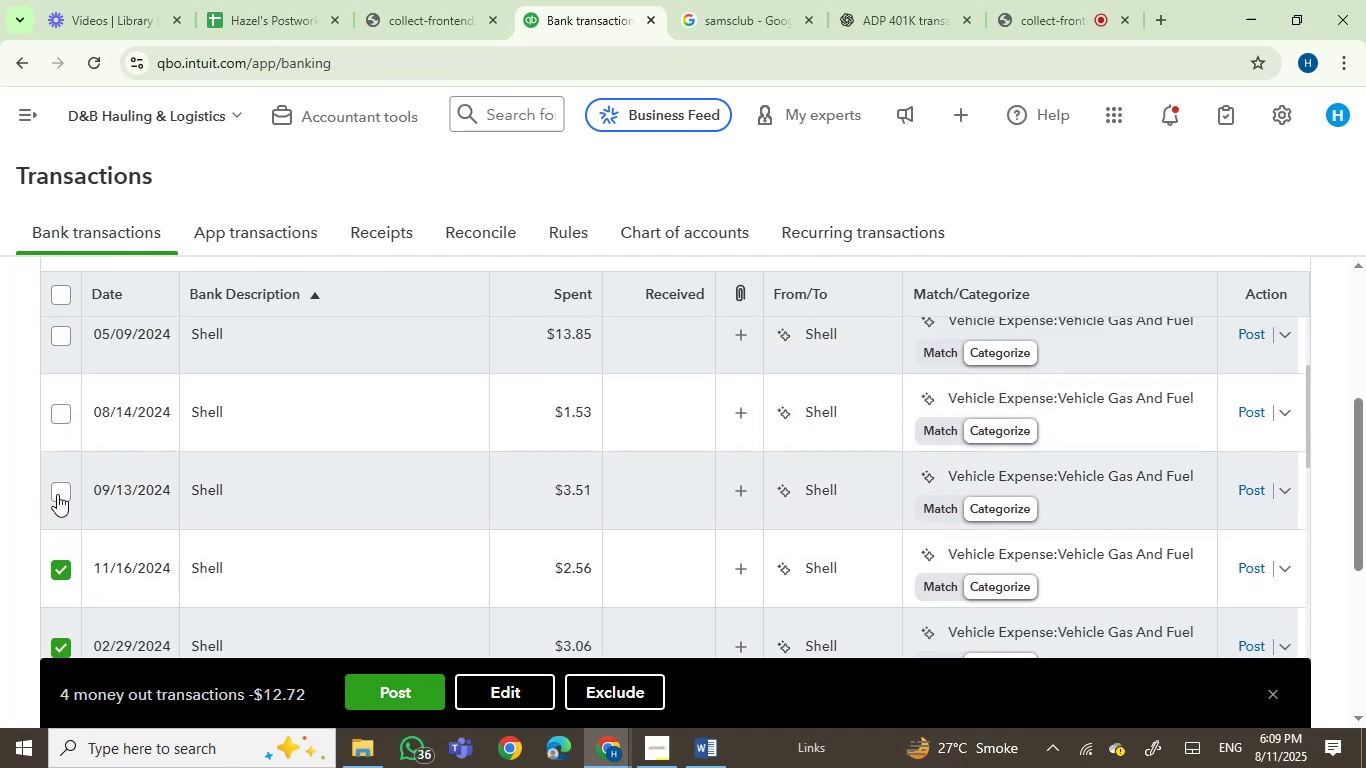 
left_click([57, 494])
 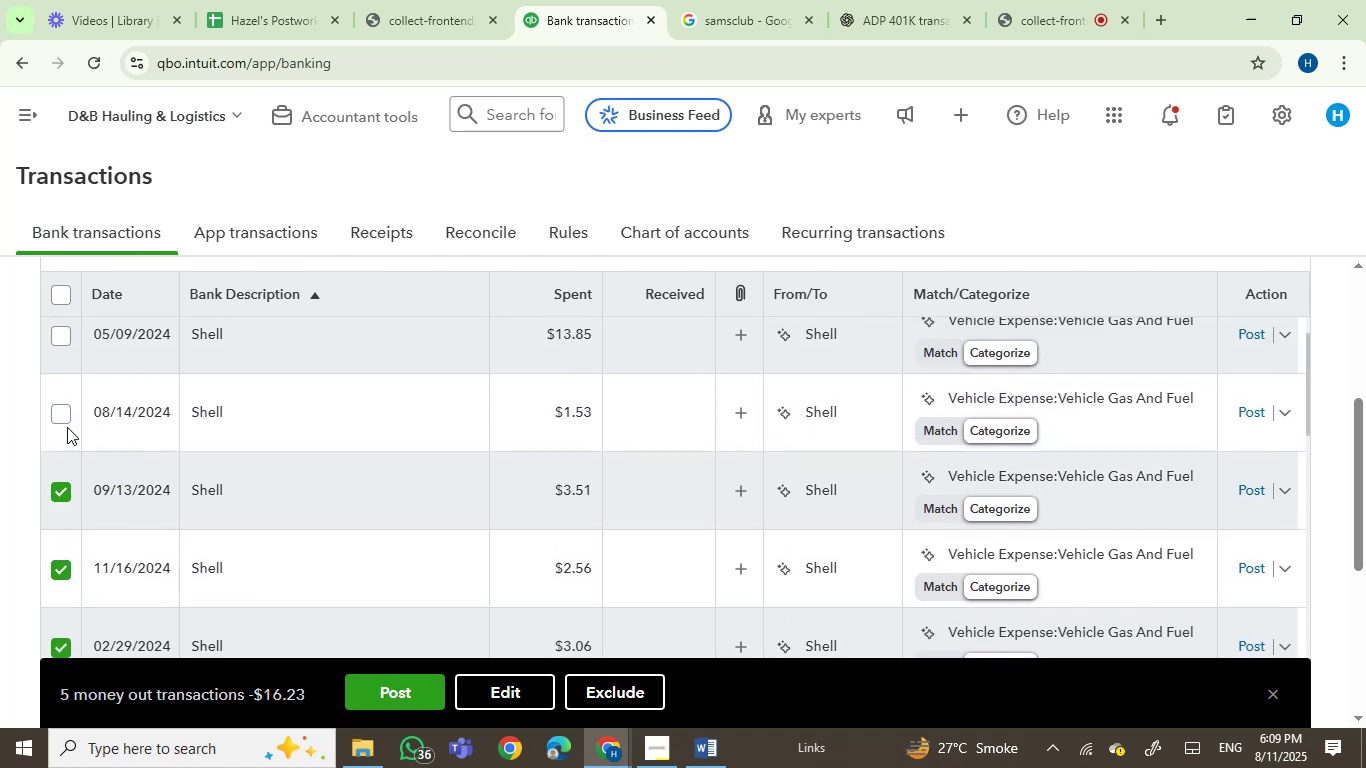 
left_click([65, 415])
 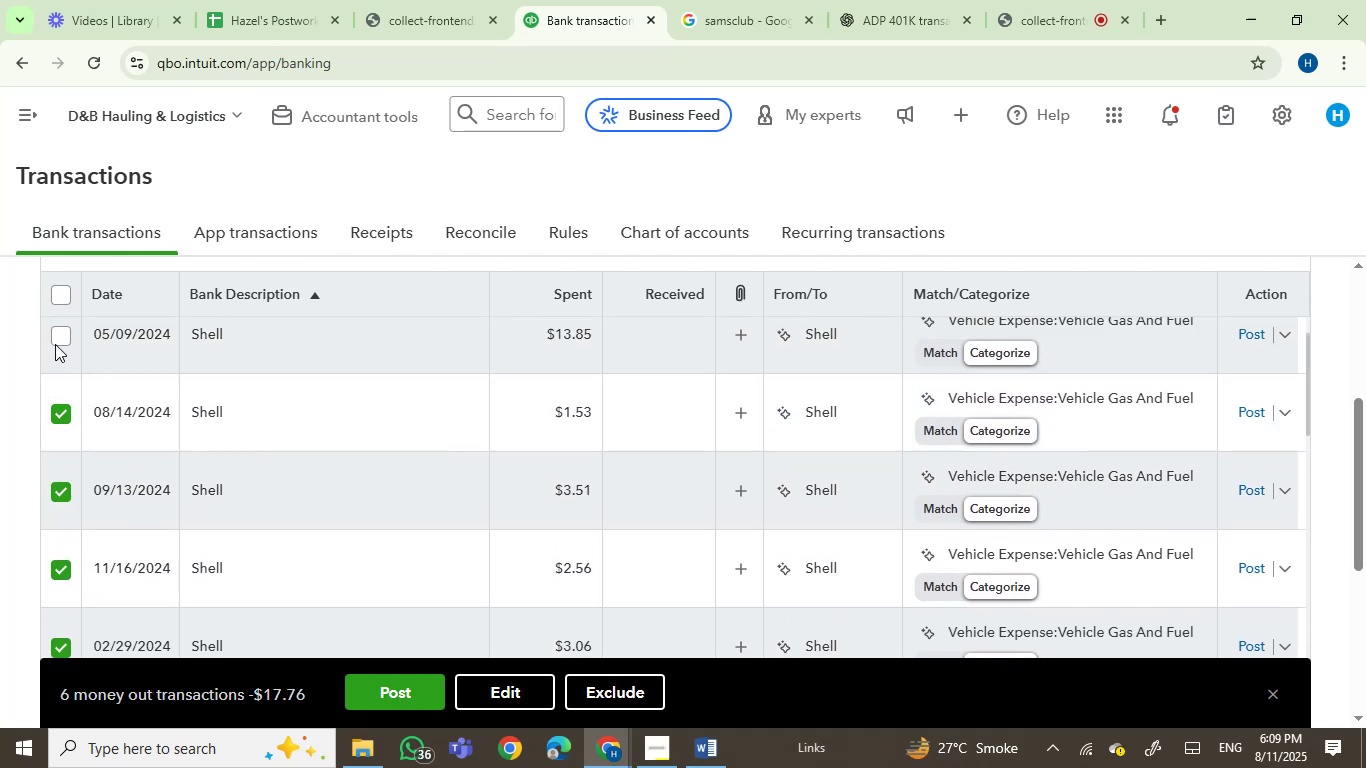 
left_click([55, 337])
 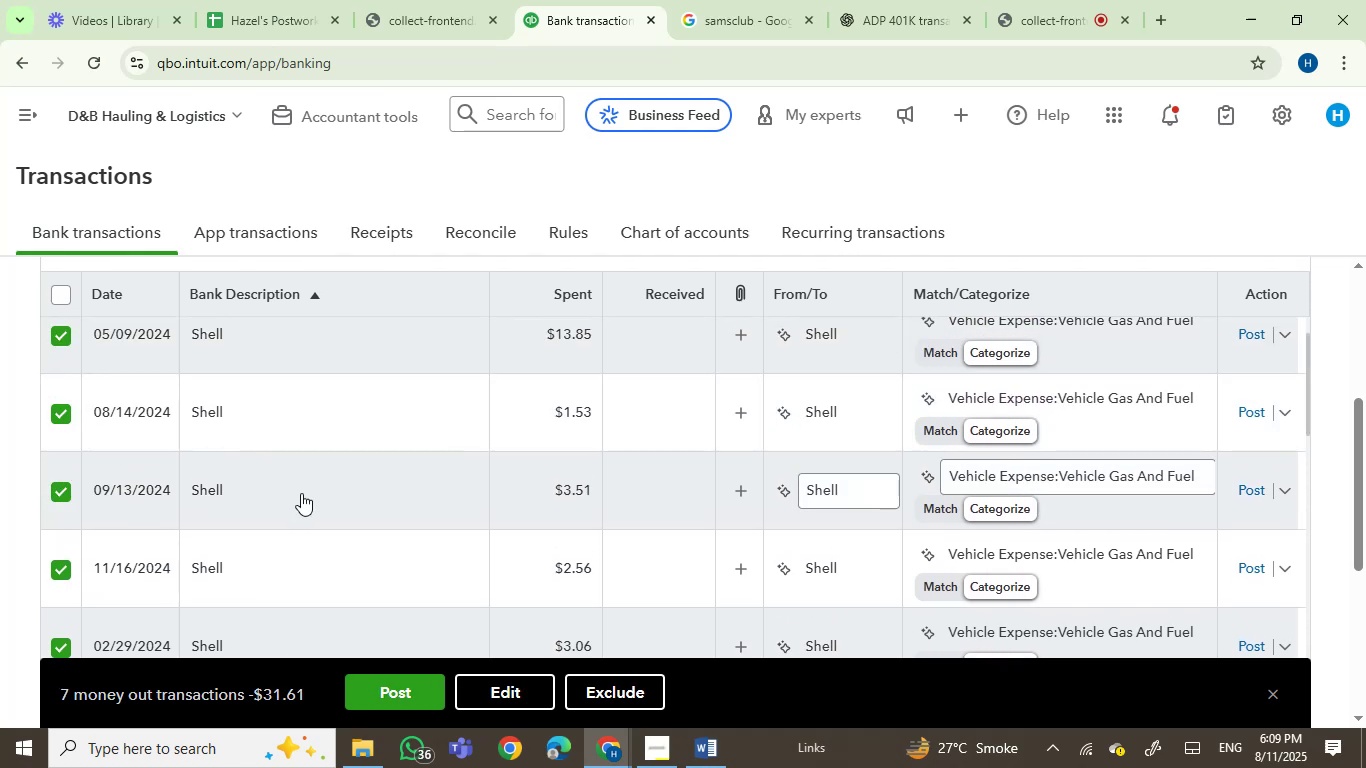 
scroll: coordinate [376, 547], scroll_direction: up, amount: 3.0
 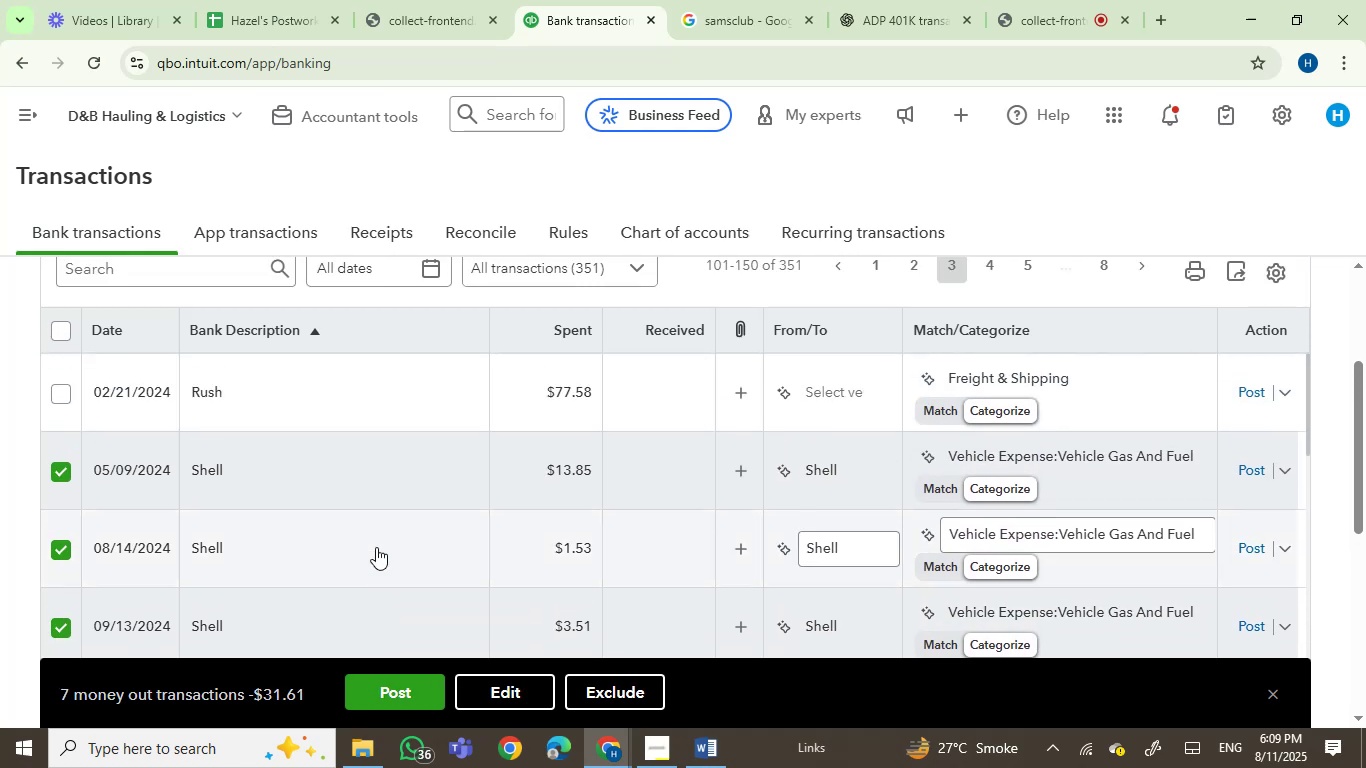 
scroll: coordinate [347, 335], scroll_direction: down, amount: 4.0
 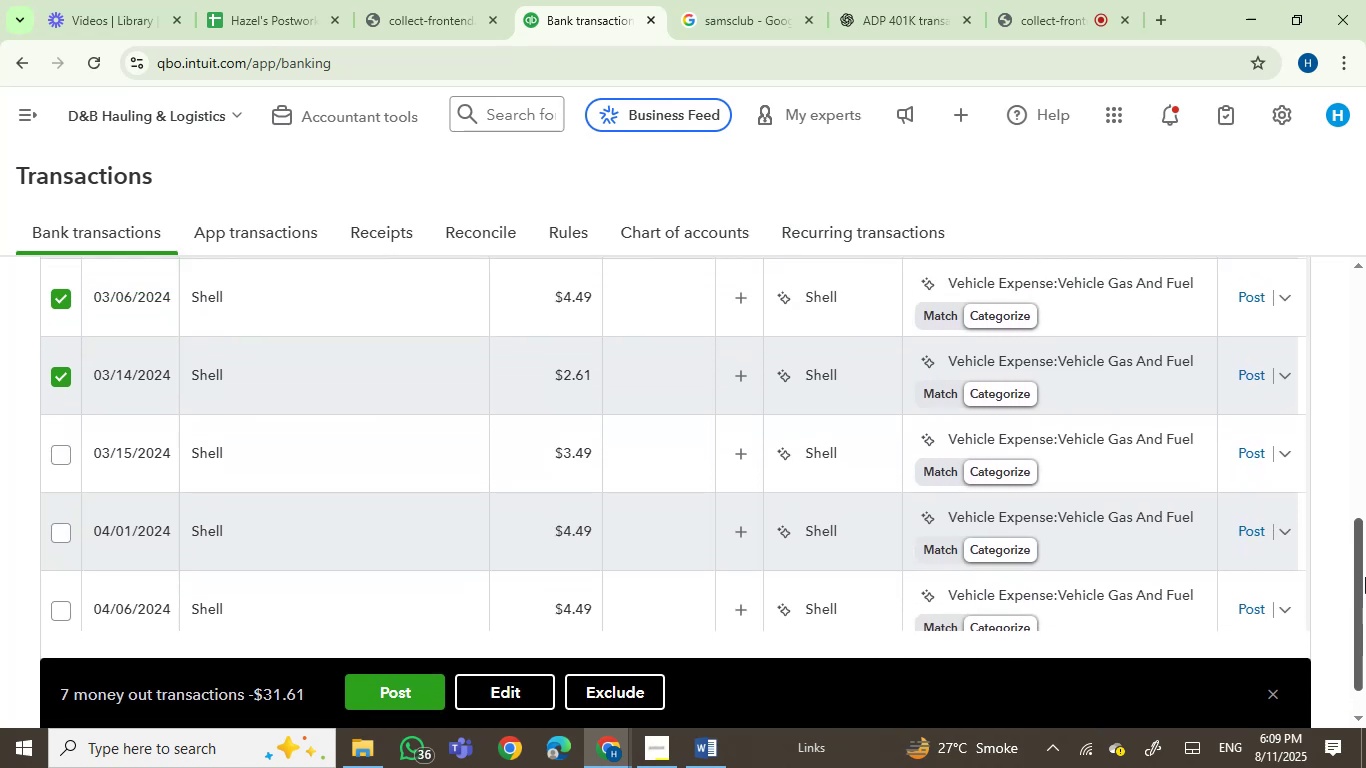 
wait(7.2)
 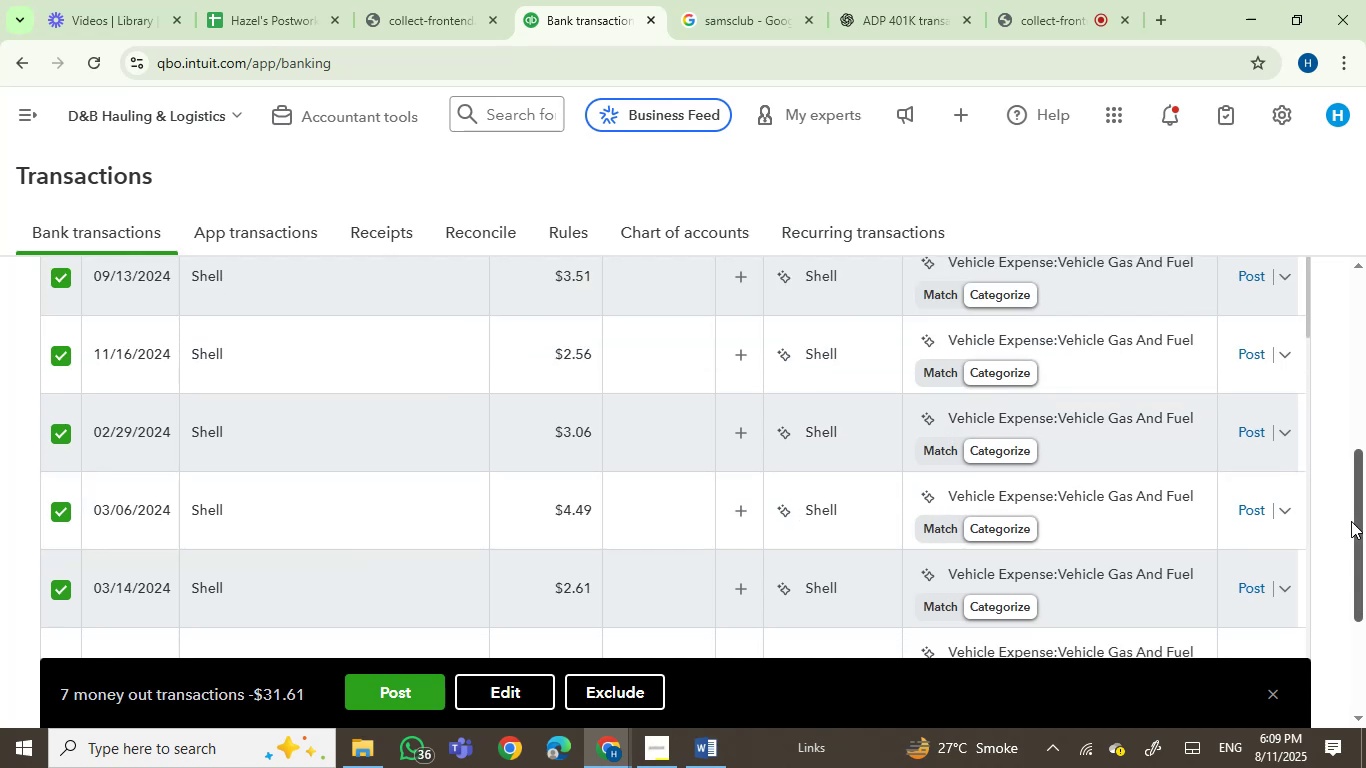 
left_click([59, 459])
 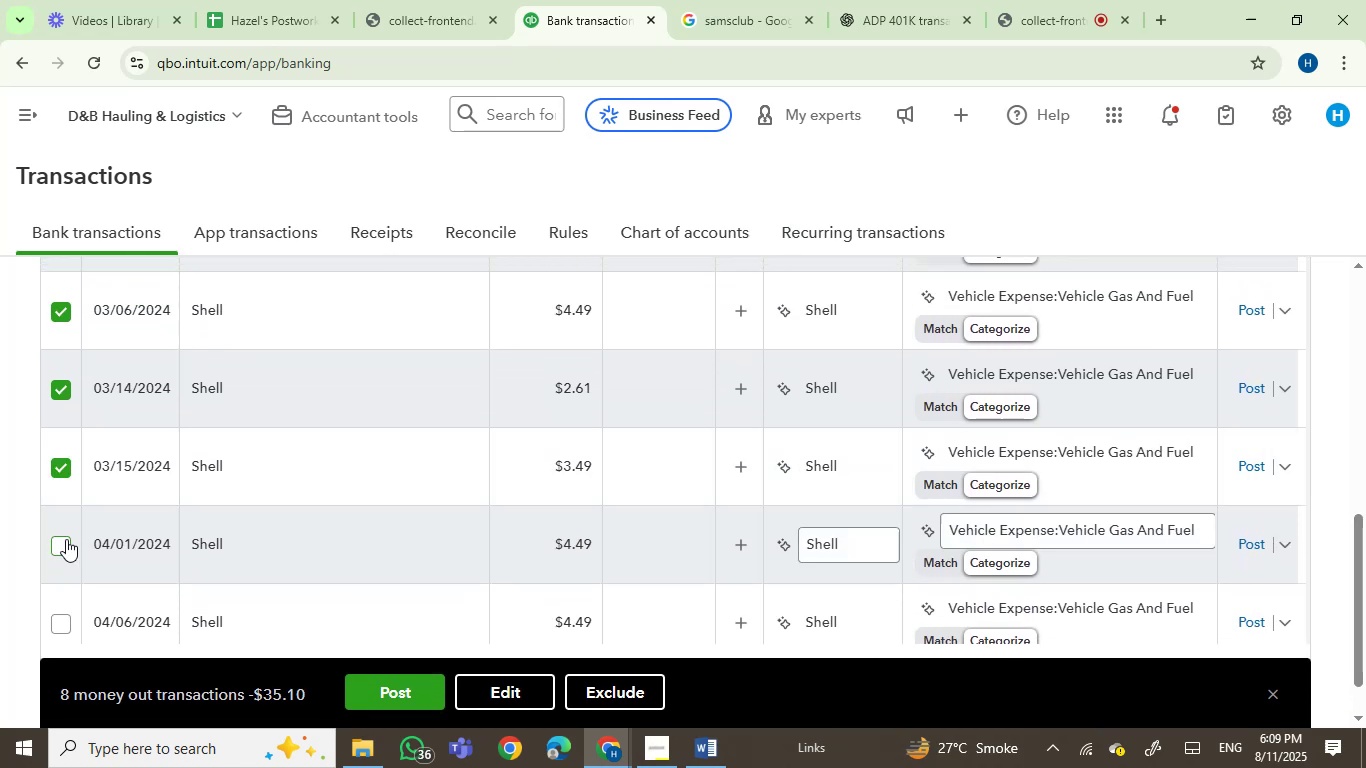 
left_click([63, 540])
 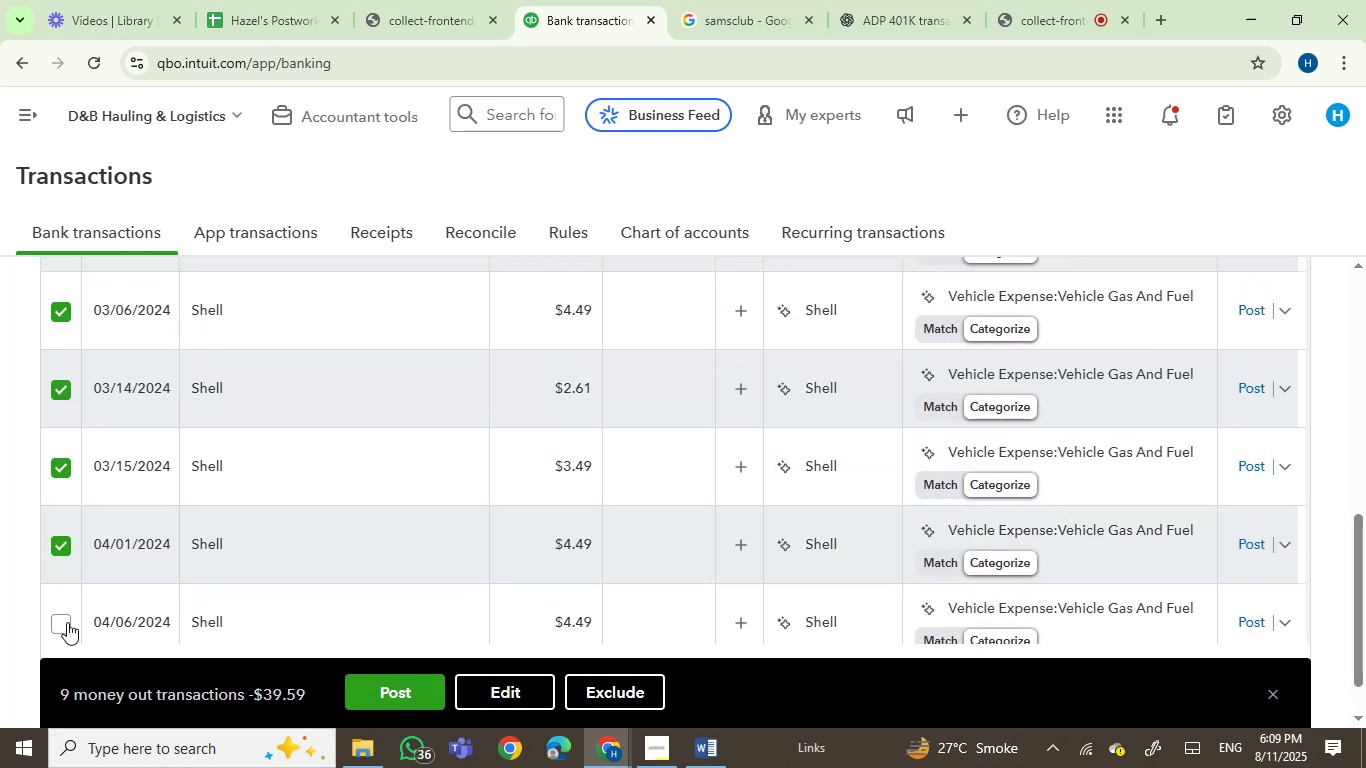 
left_click([67, 619])
 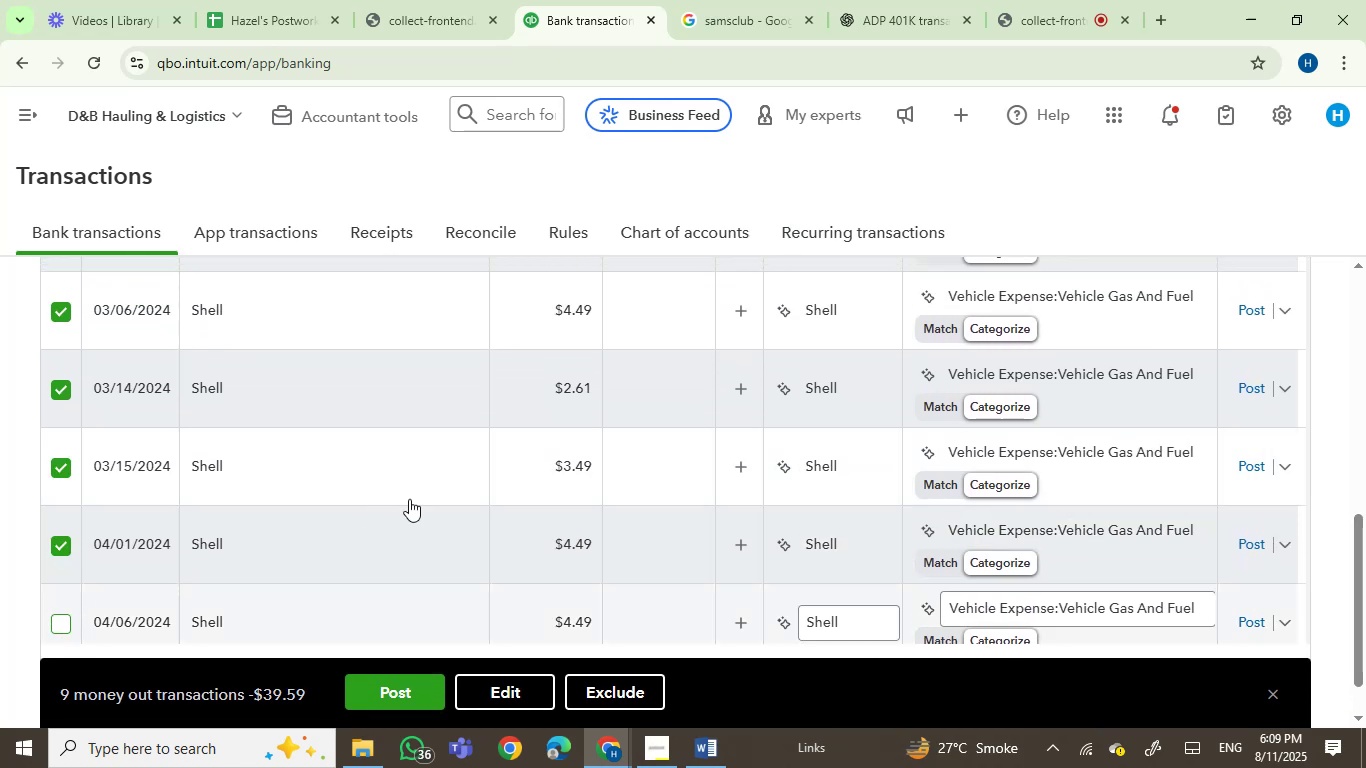 
scroll: coordinate [438, 517], scroll_direction: down, amount: 1.0
 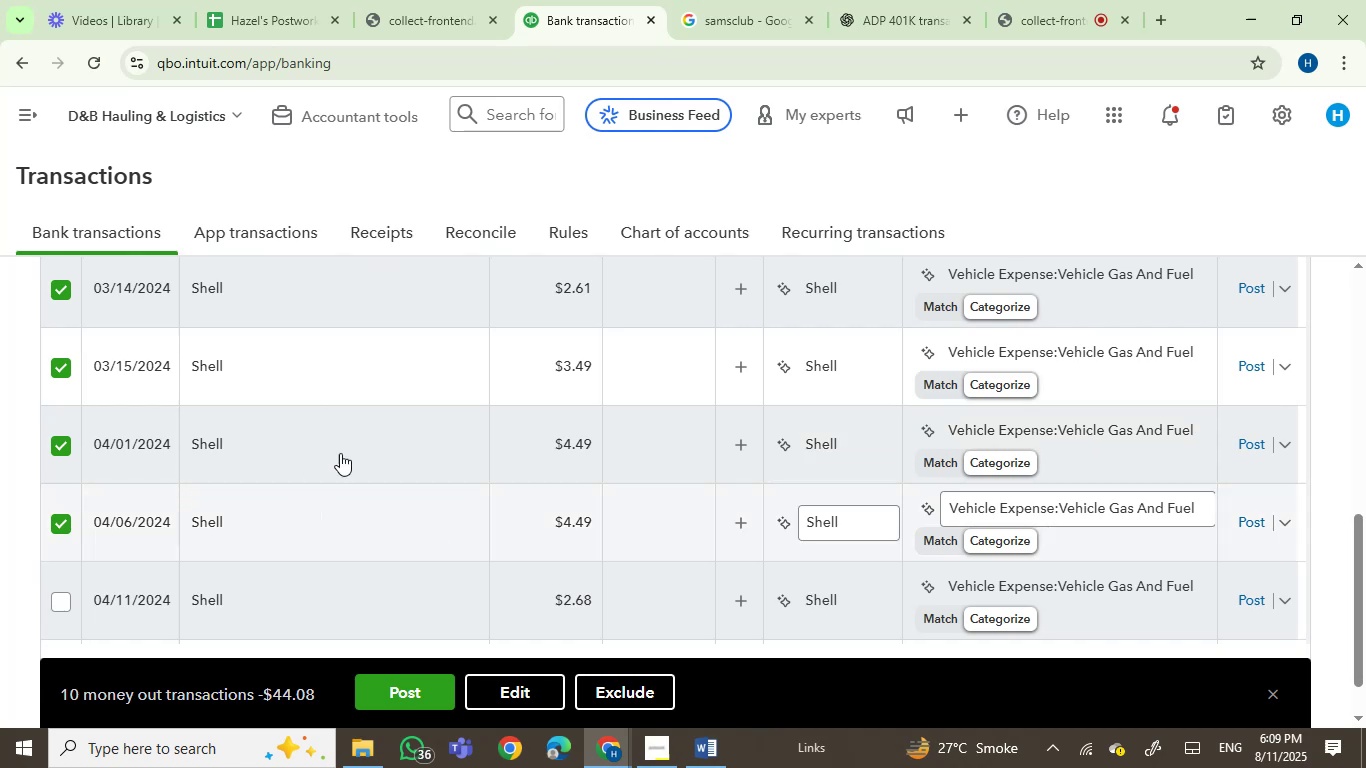 
scroll: coordinate [400, 473], scroll_direction: up, amount: 1.0
 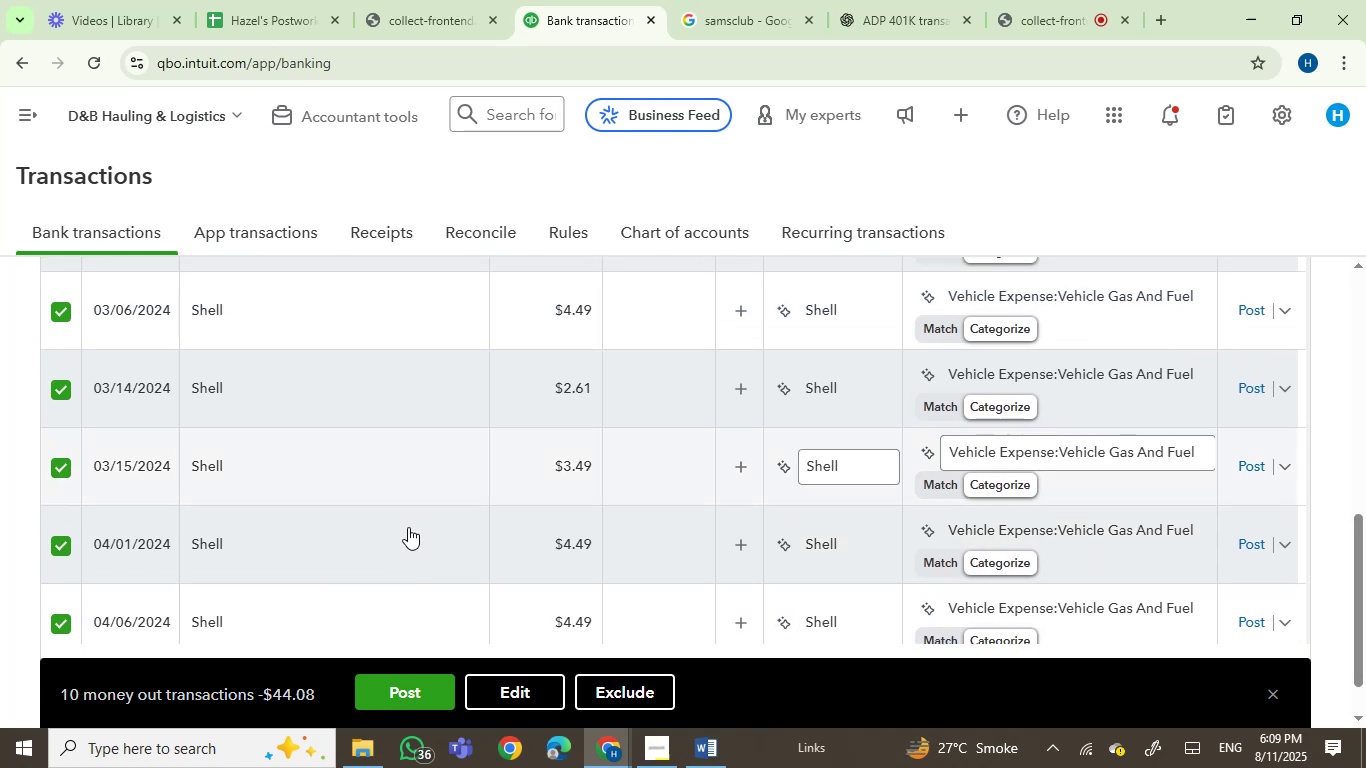 
scroll: coordinate [440, 505], scroll_direction: down, amount: 4.0
 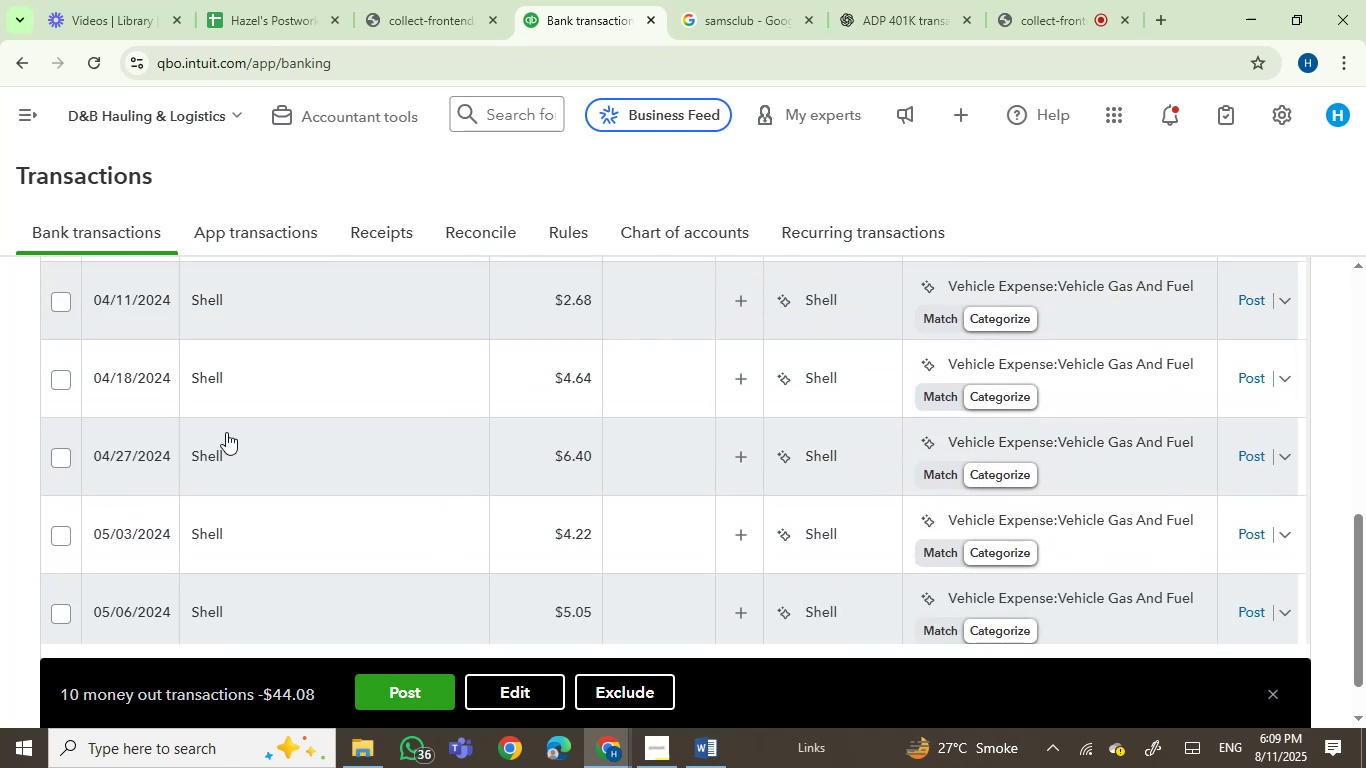 
scroll: coordinate [169, 395], scroll_direction: up, amount: 1.0
 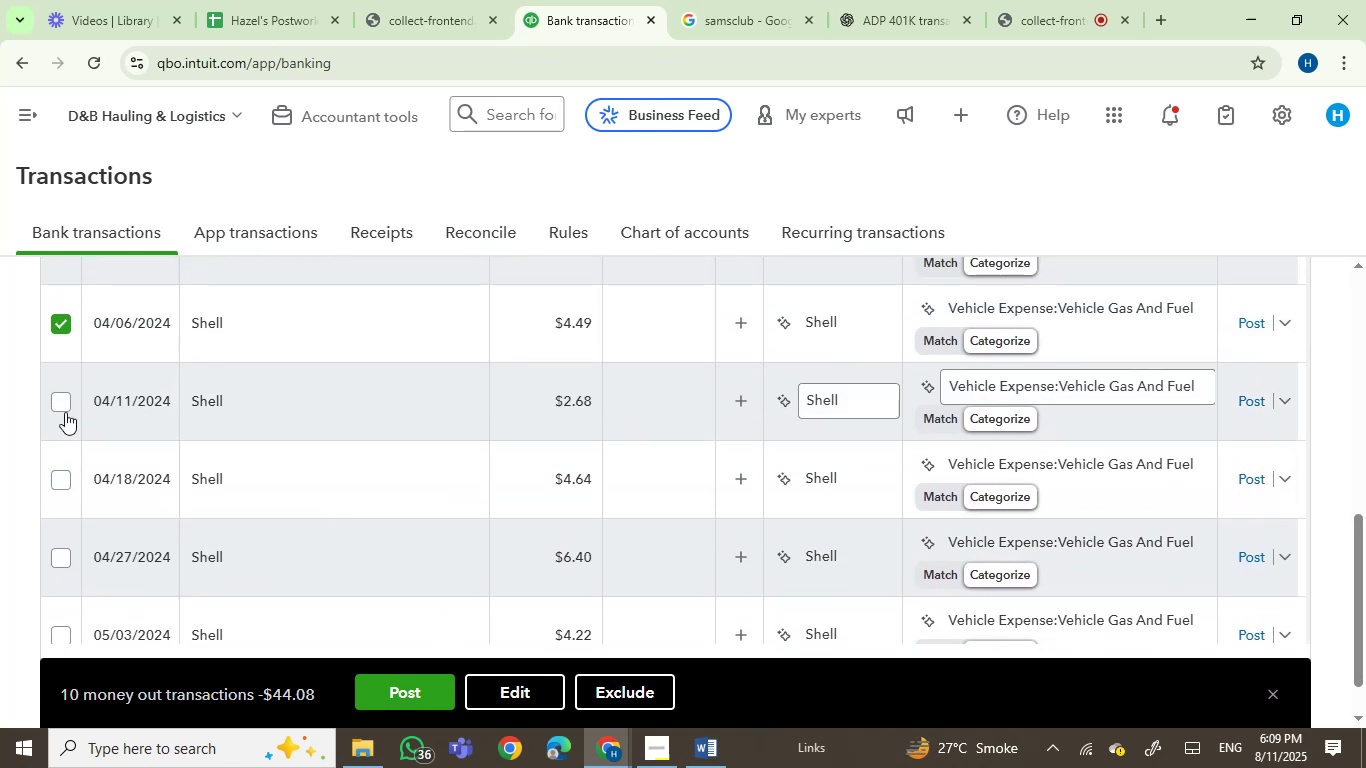 
left_click([58, 401])
 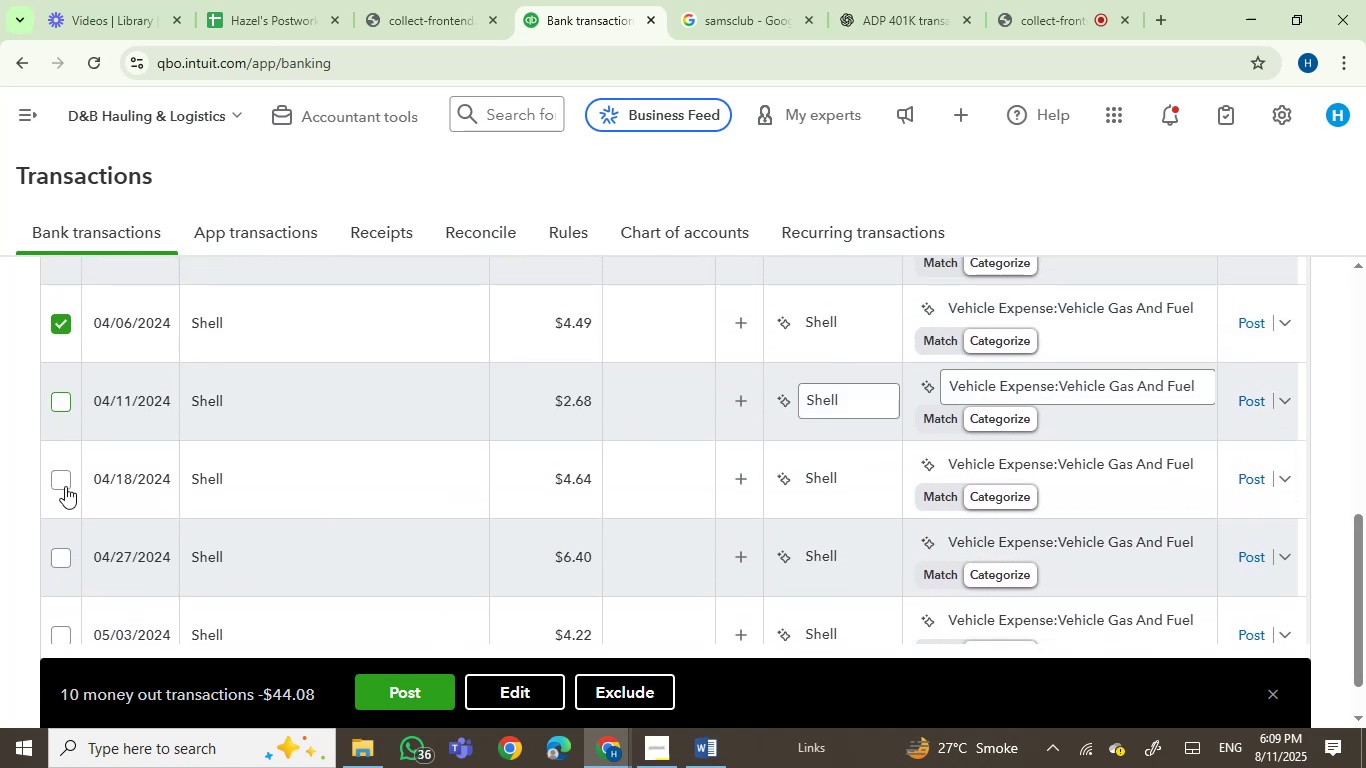 
left_click([65, 487])
 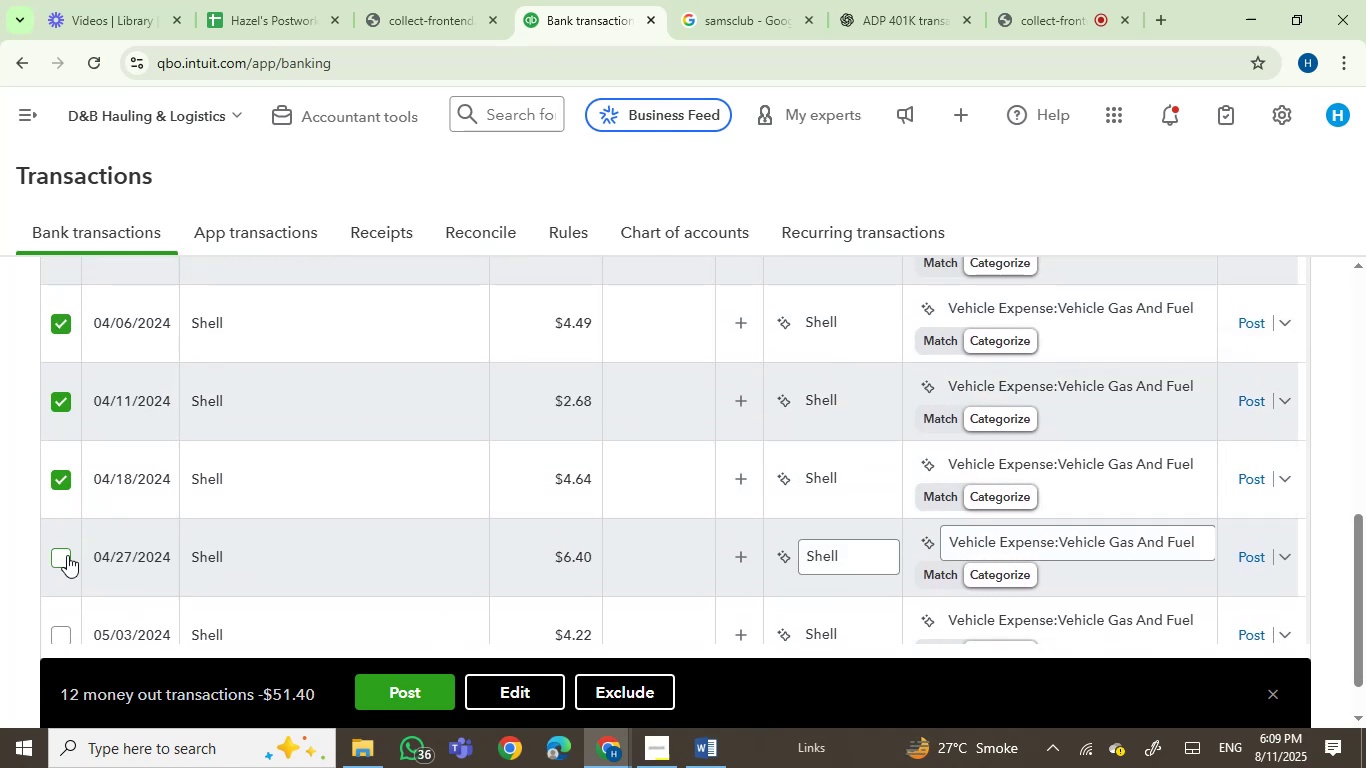 
left_click([63, 558])
 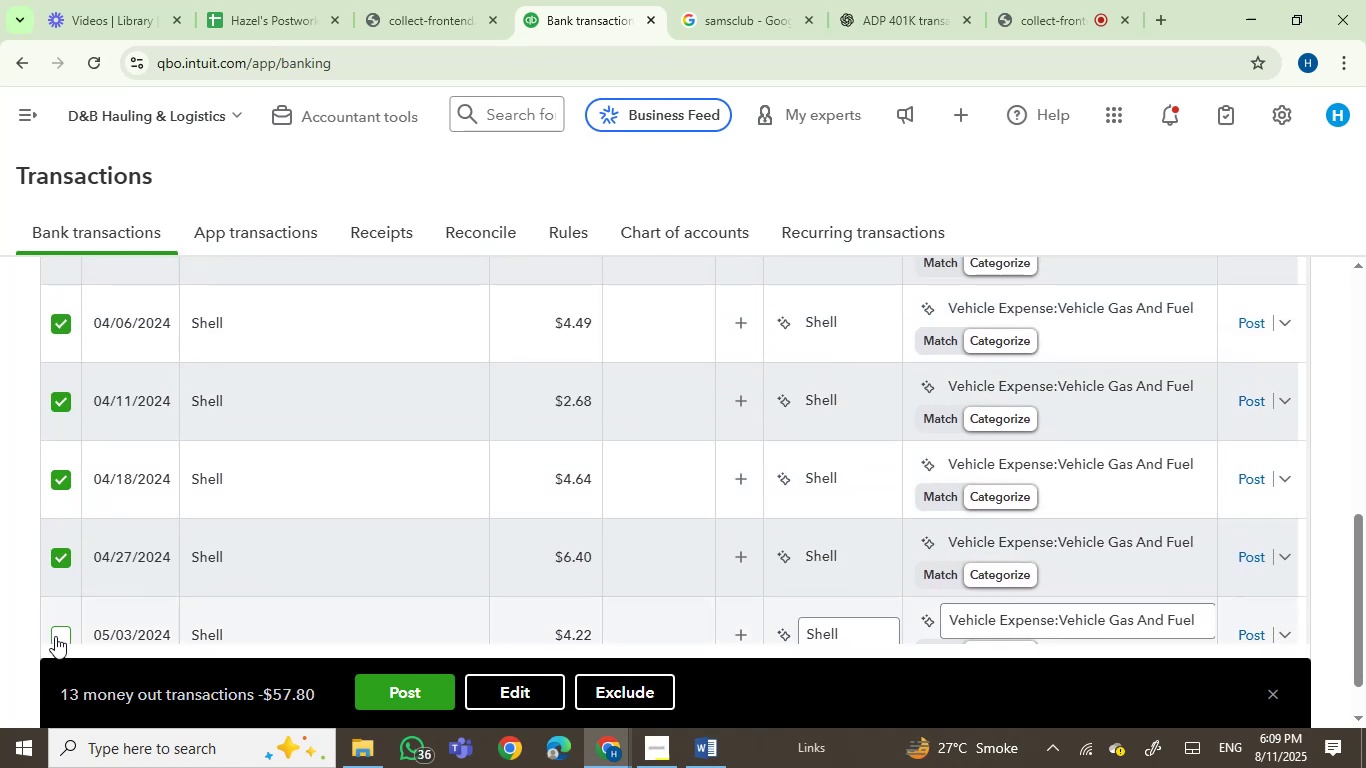 
left_click([55, 636])
 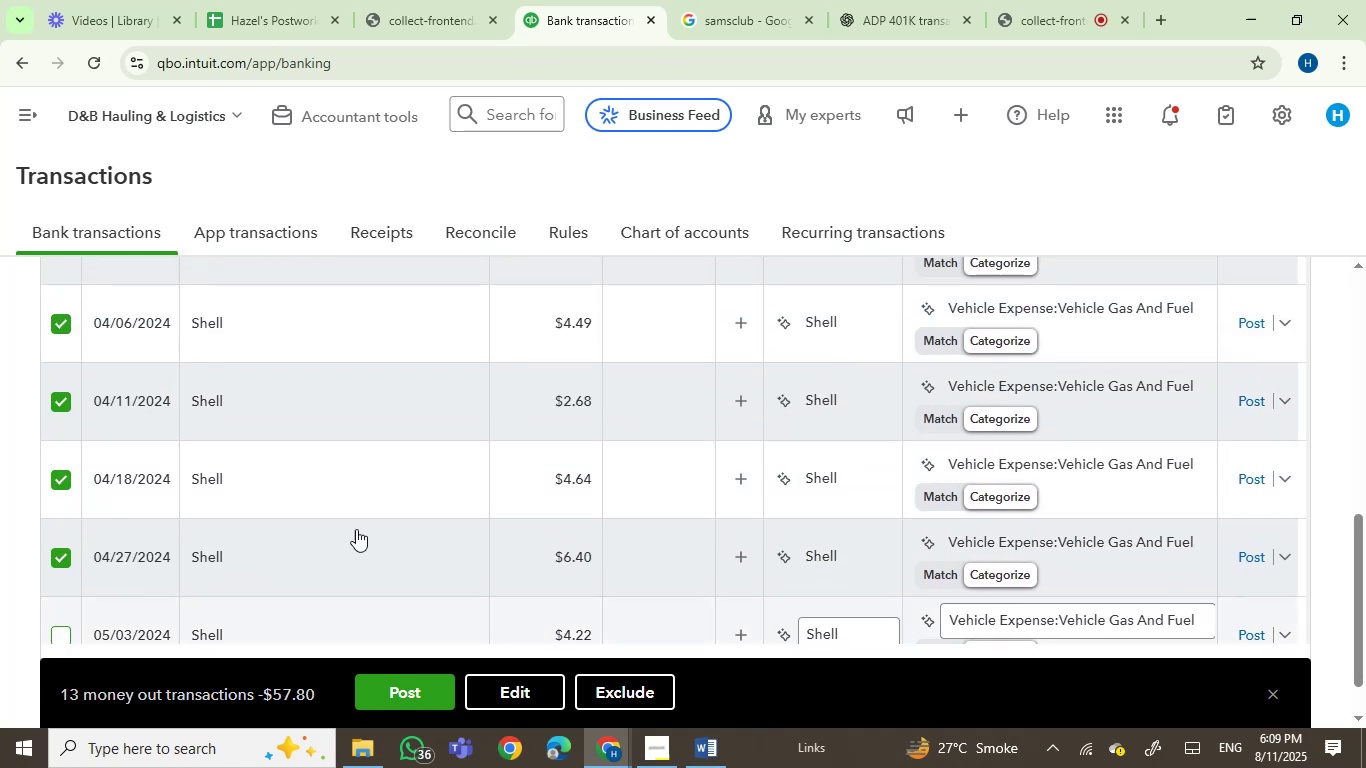 
scroll: coordinate [358, 528], scroll_direction: down, amount: 3.0
 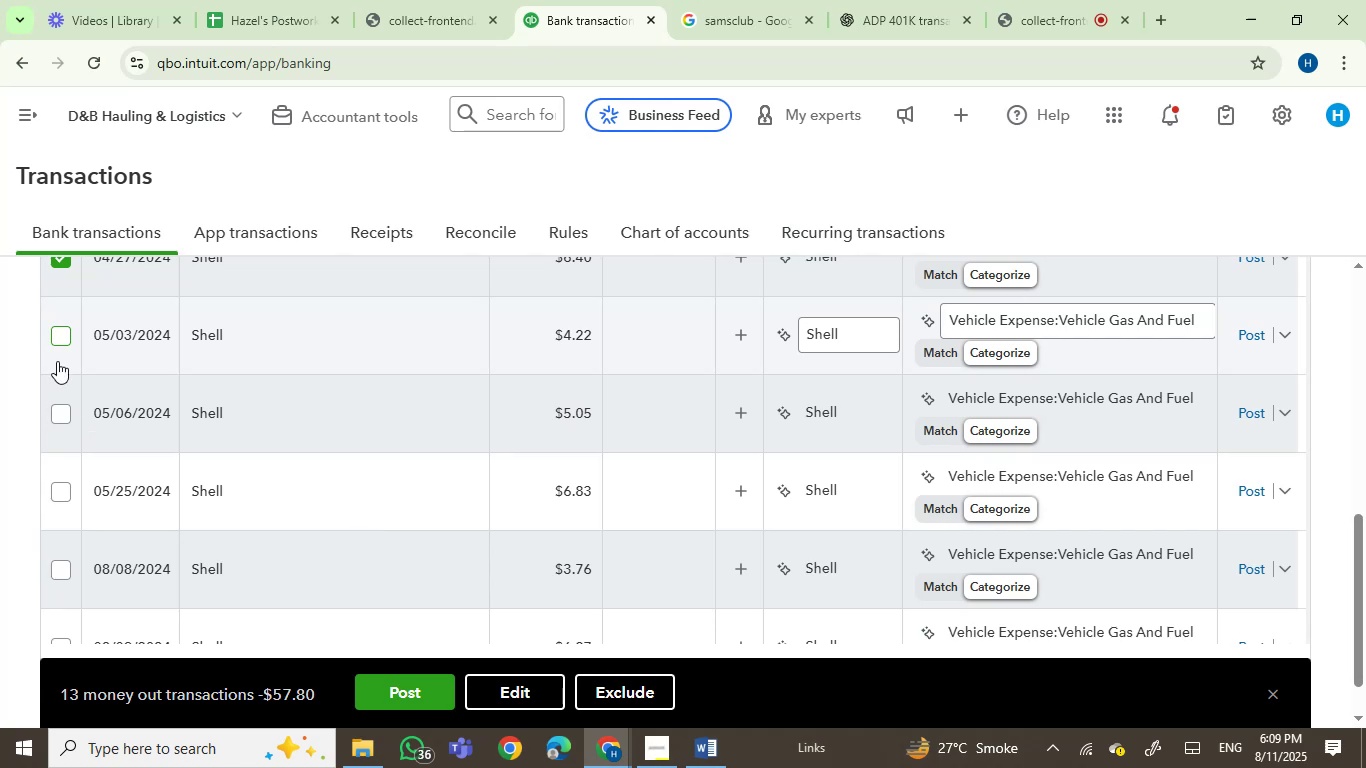 
left_click([57, 335])
 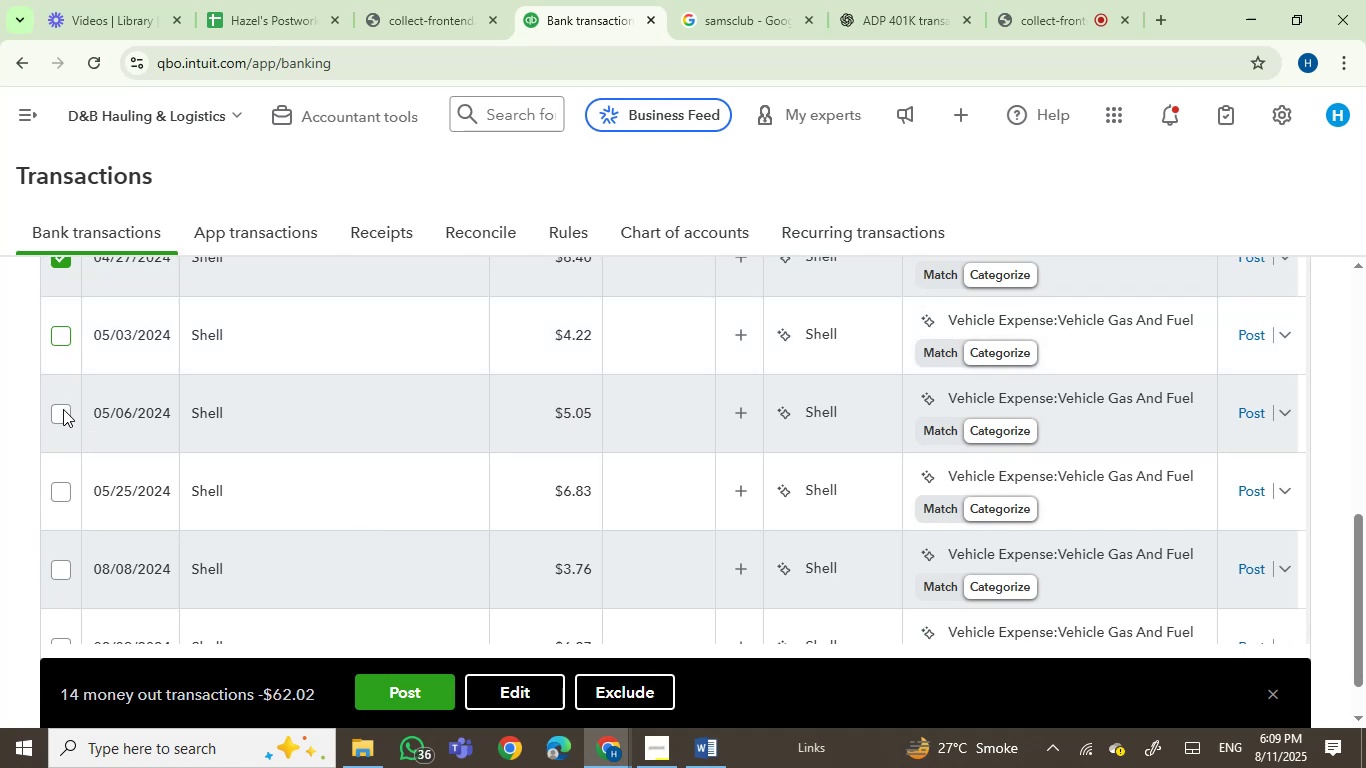 
left_click([63, 410])
 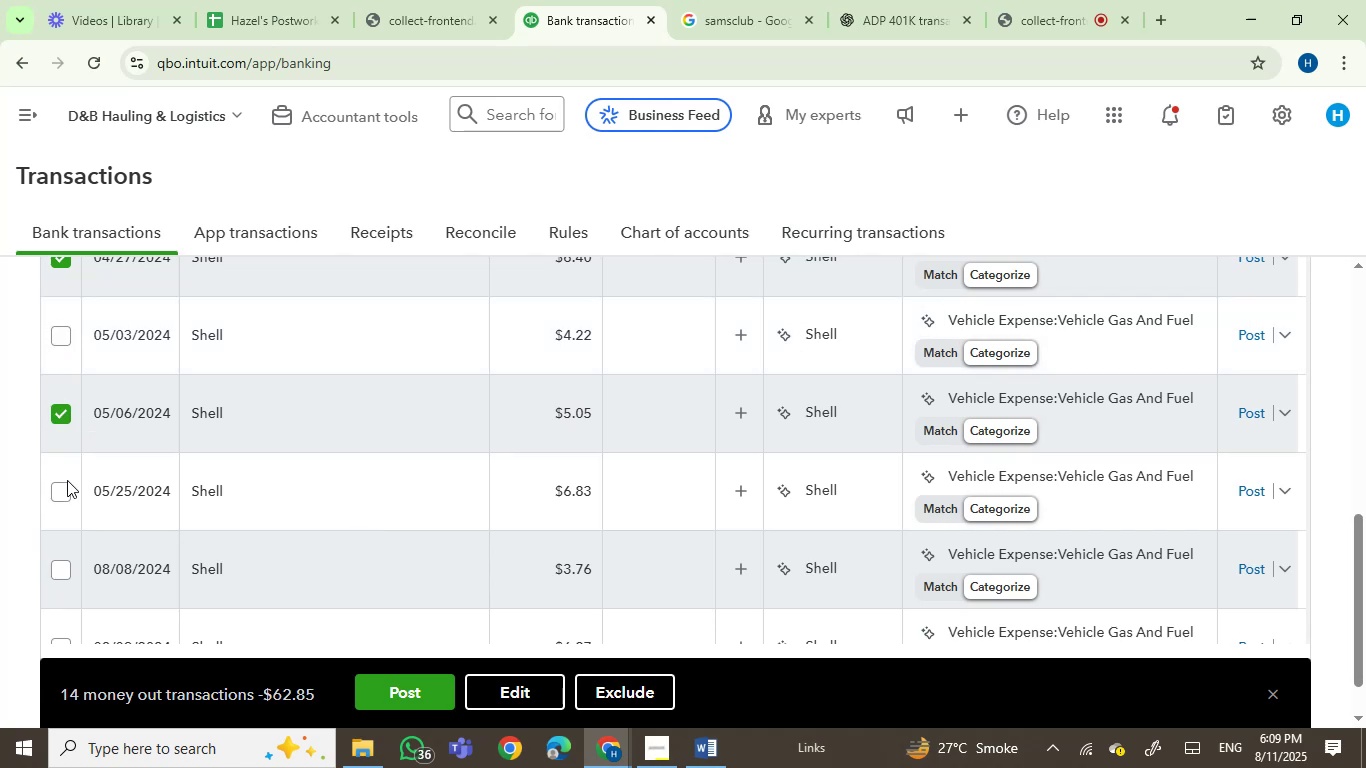 
left_click([61, 493])
 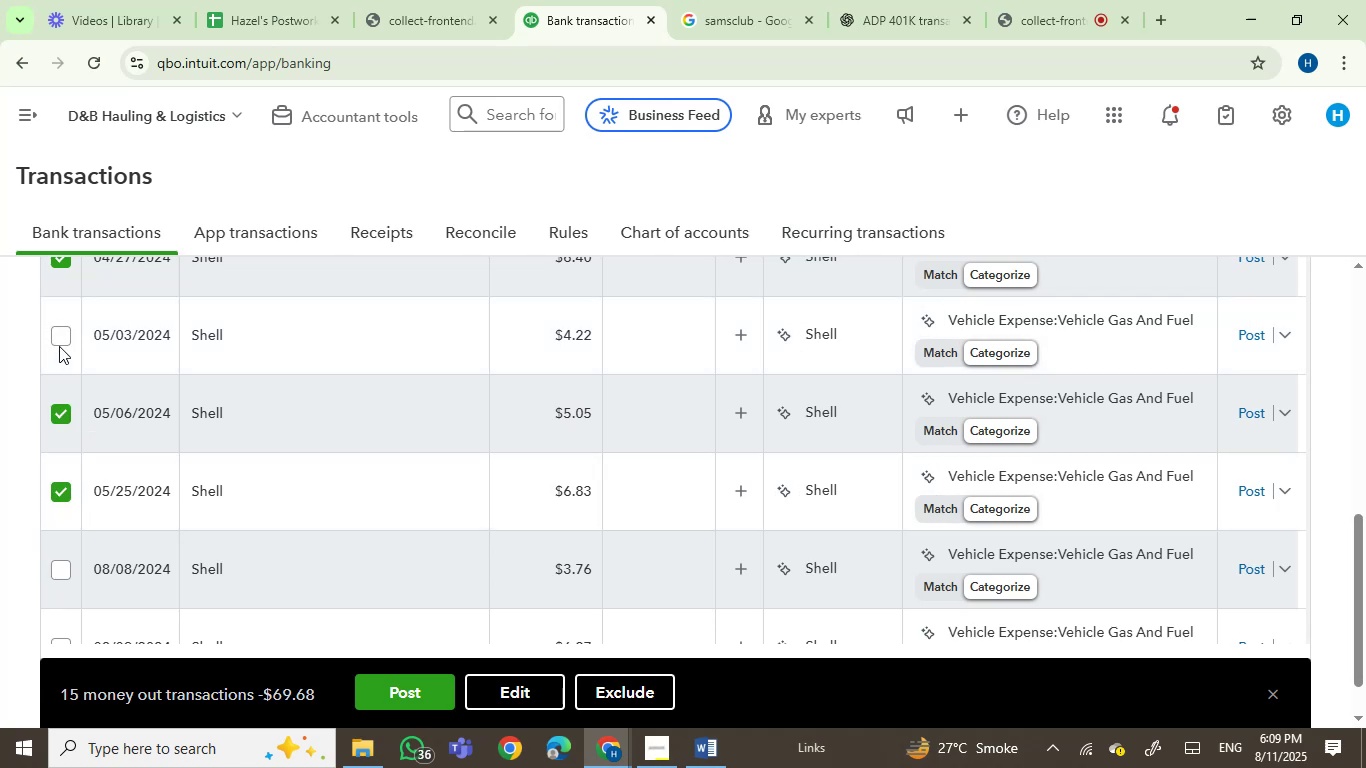 
left_click([59, 341])
 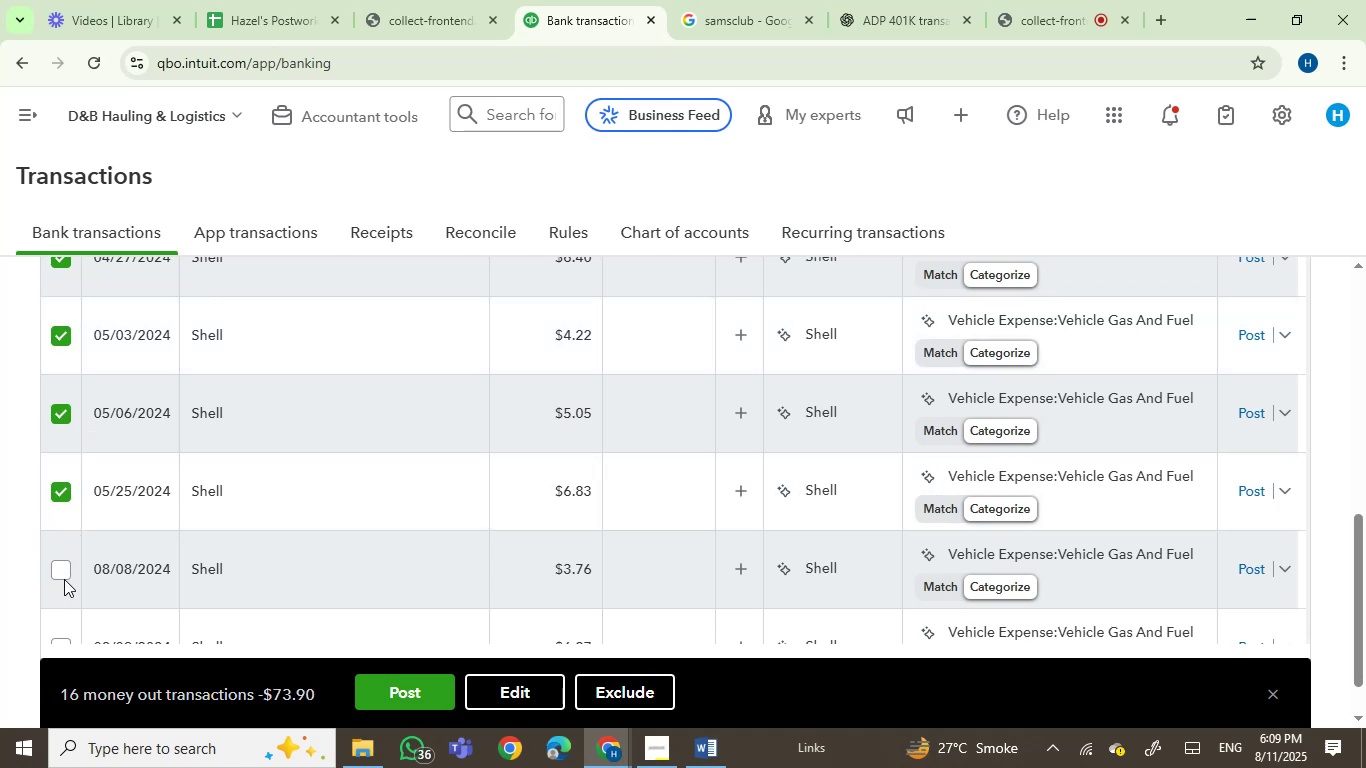 
left_click([61, 568])
 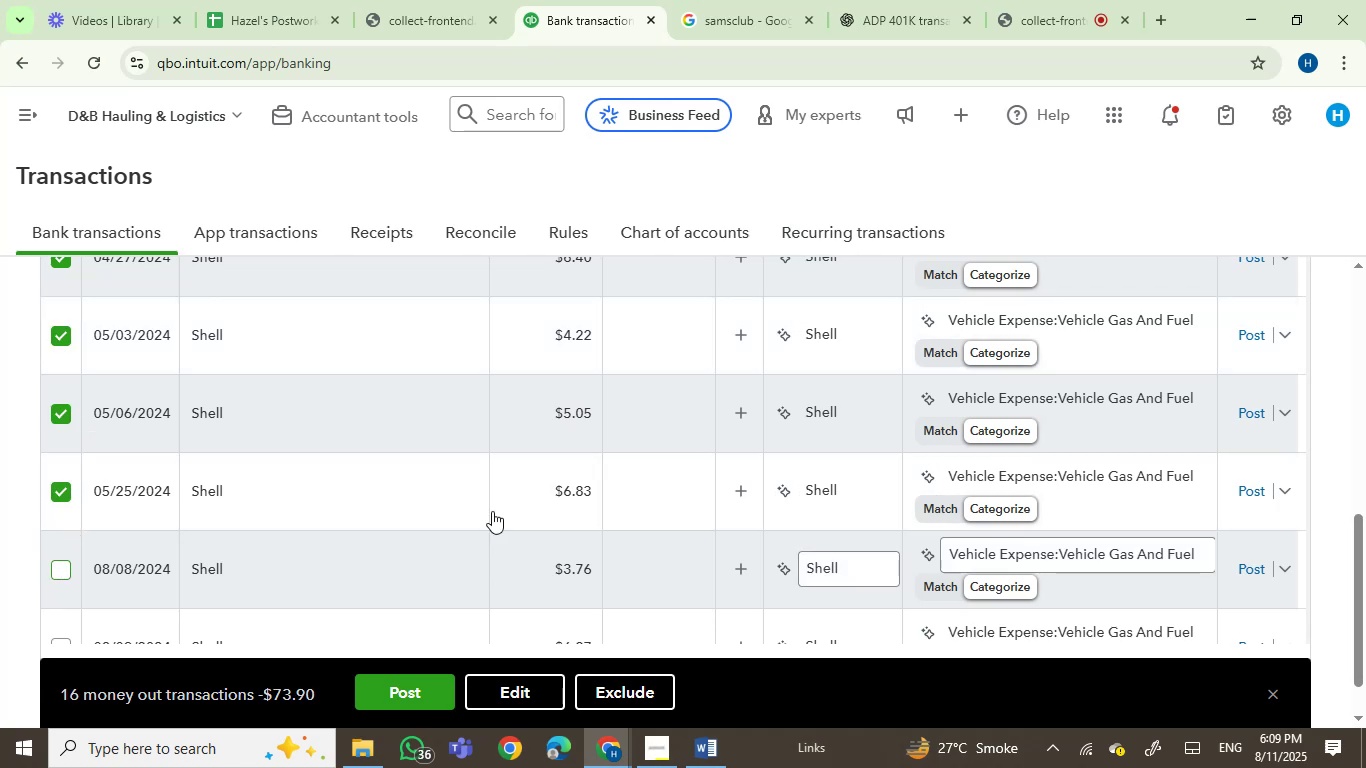 
scroll: coordinate [508, 509], scroll_direction: down, amount: 3.0
 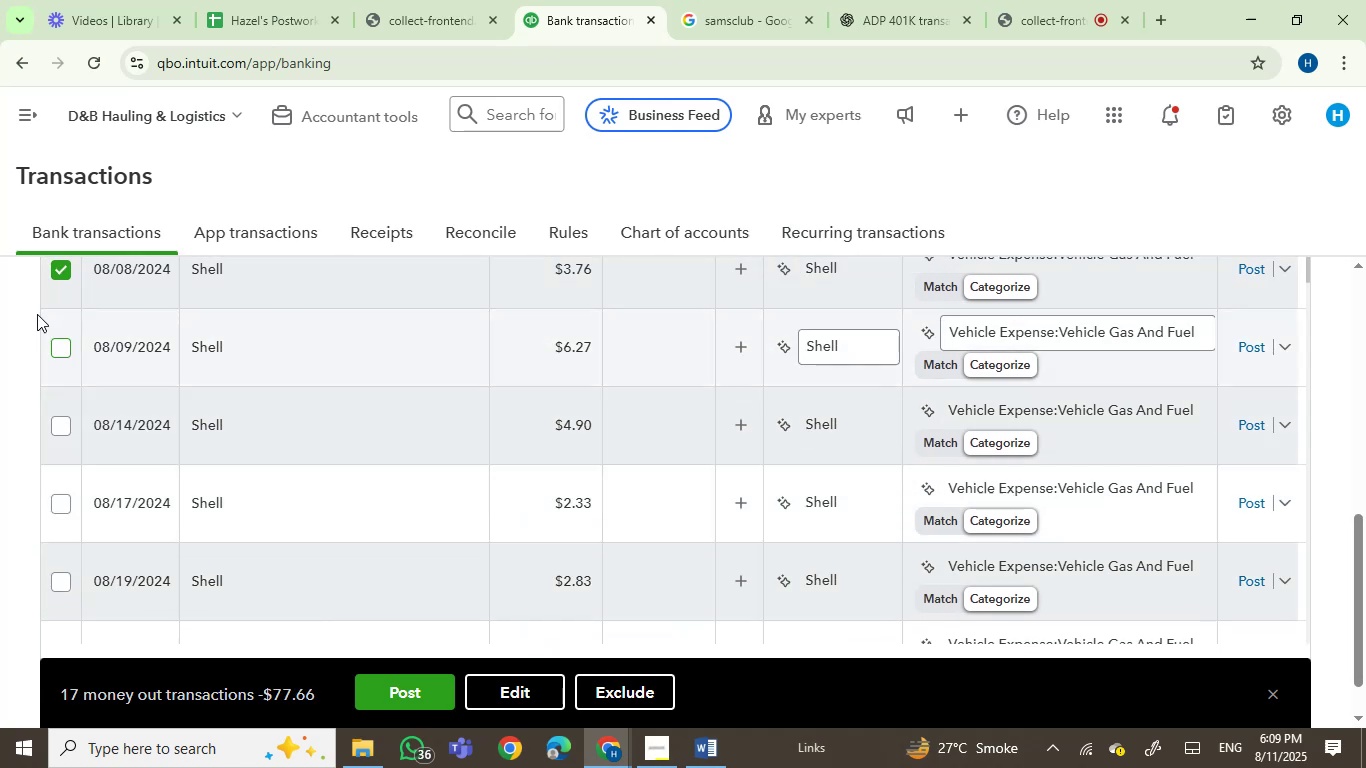 
left_click([63, 344])
 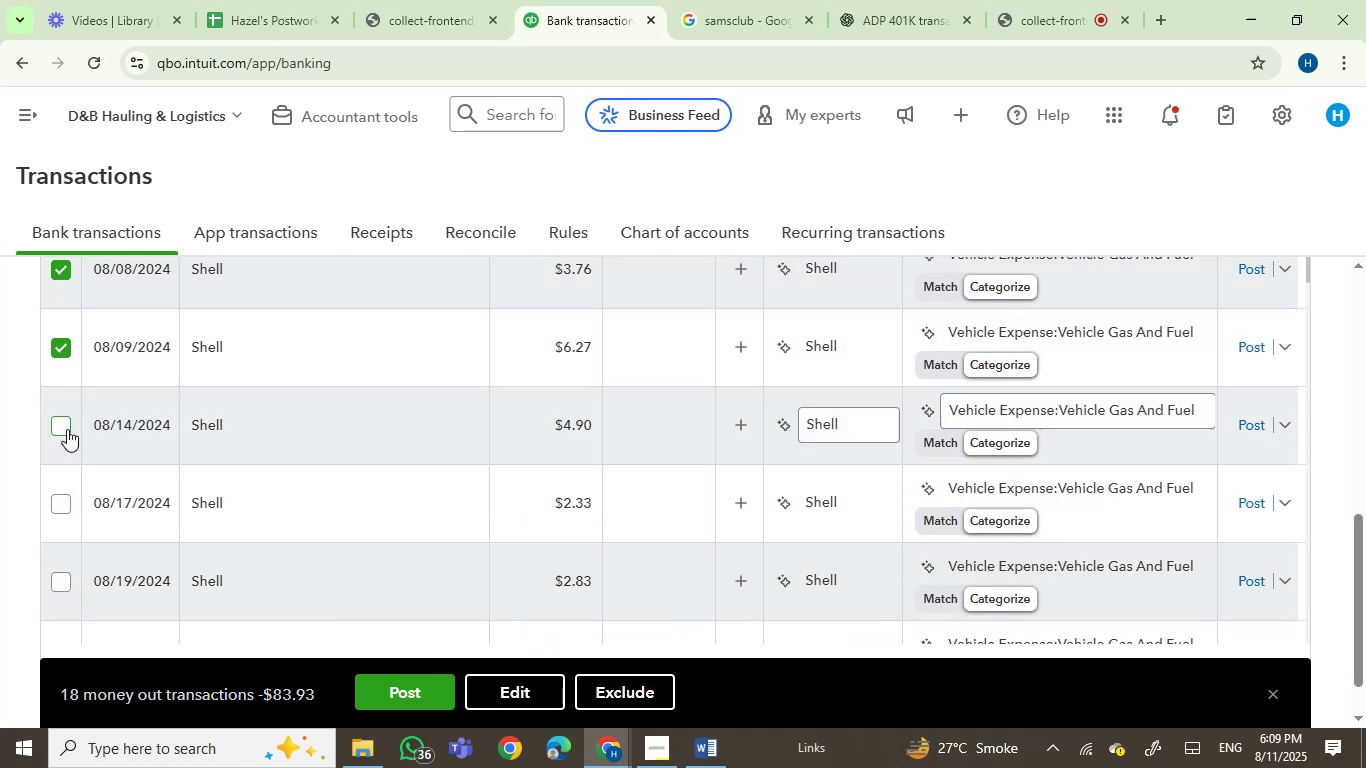 
left_click([67, 429])
 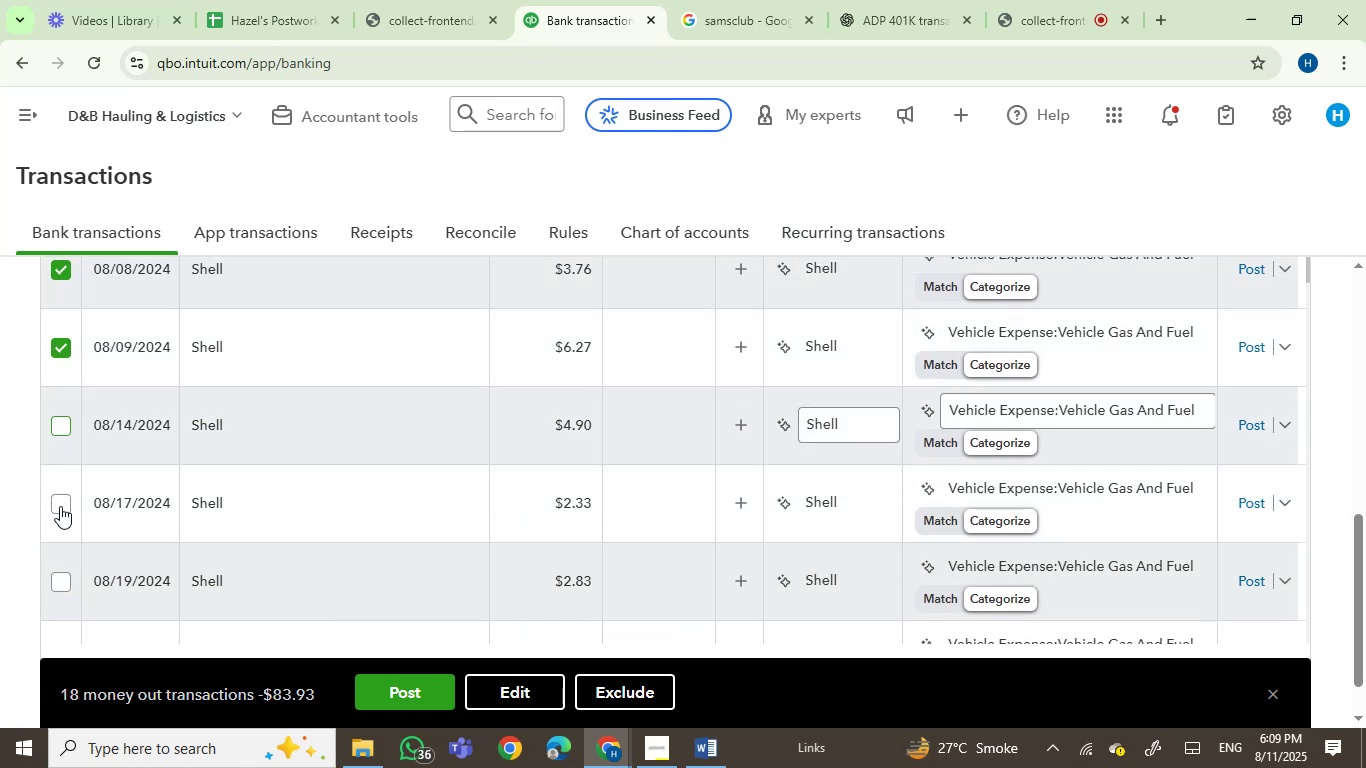 
left_click([60, 506])
 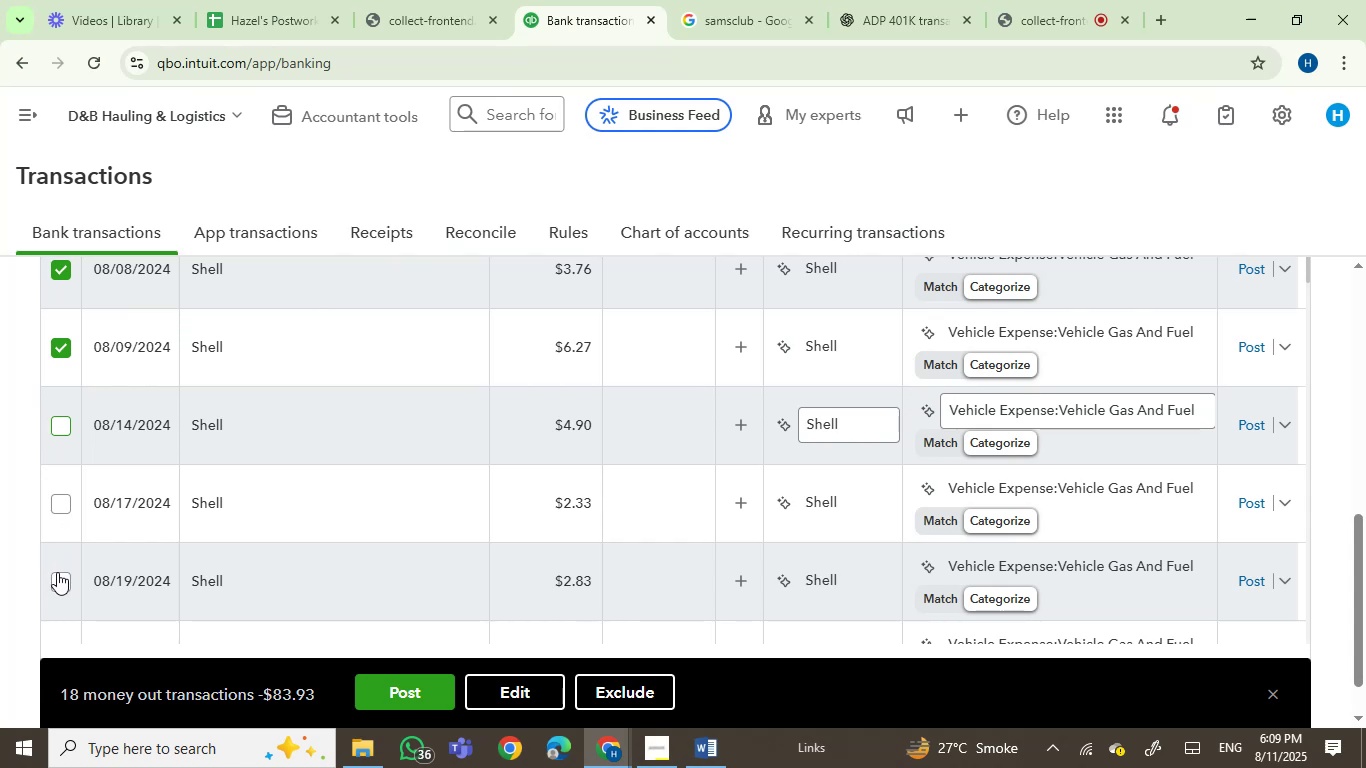 
left_click([57, 584])
 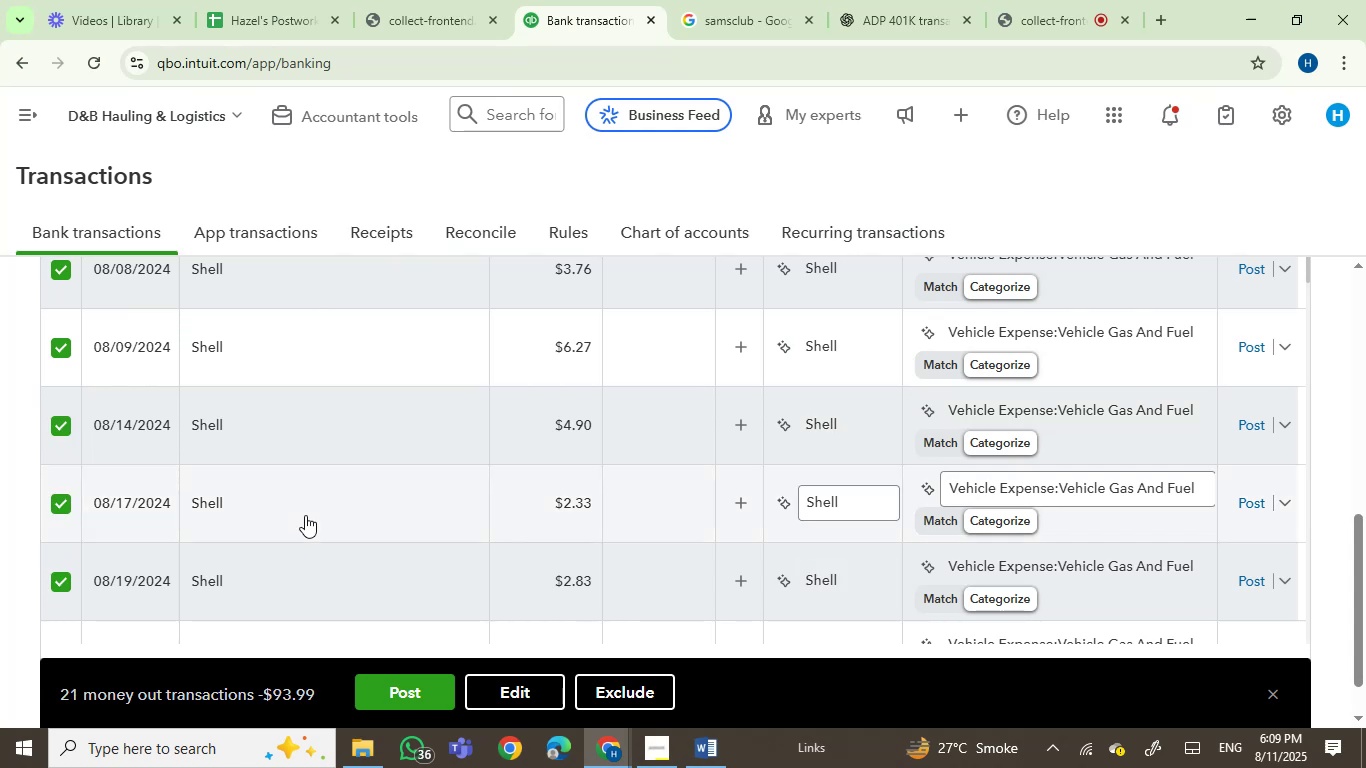 
scroll: coordinate [305, 515], scroll_direction: down, amount: 1.0
 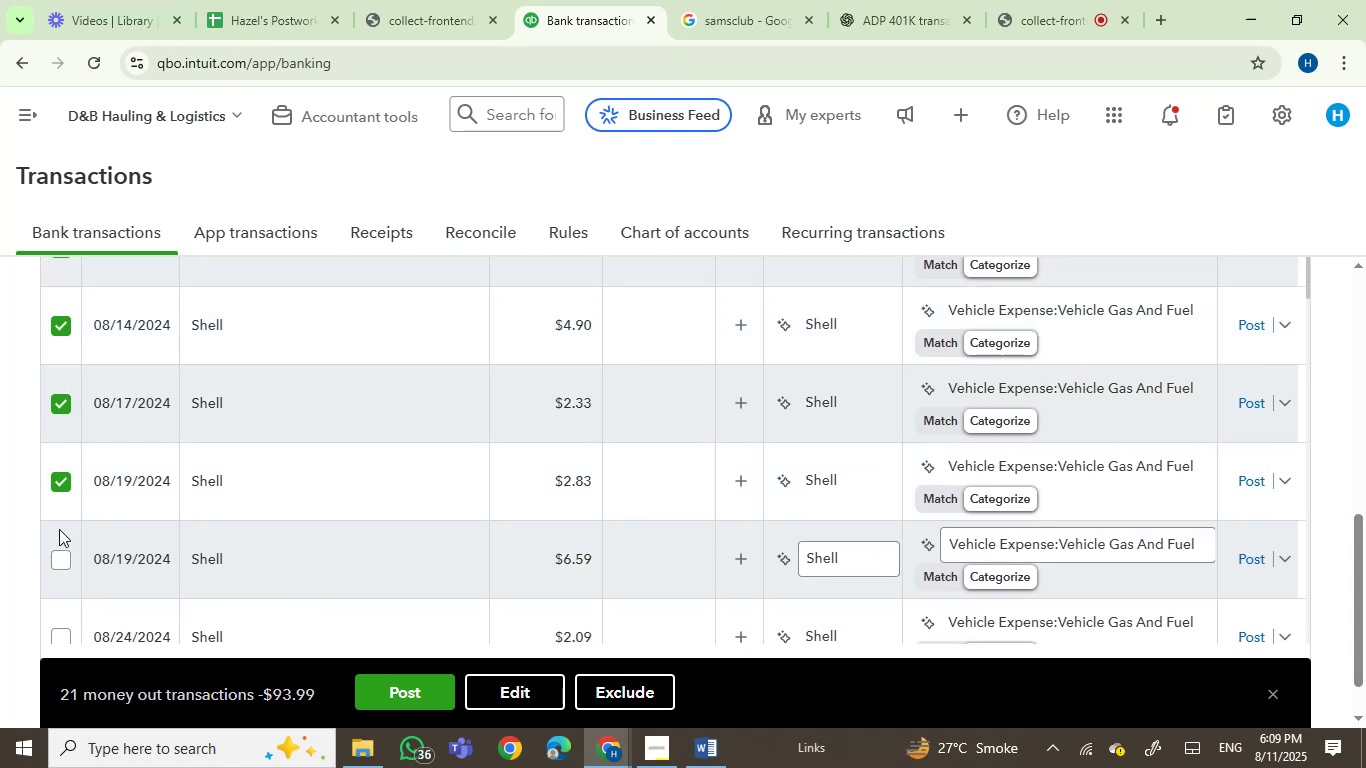 
left_click([59, 551])
 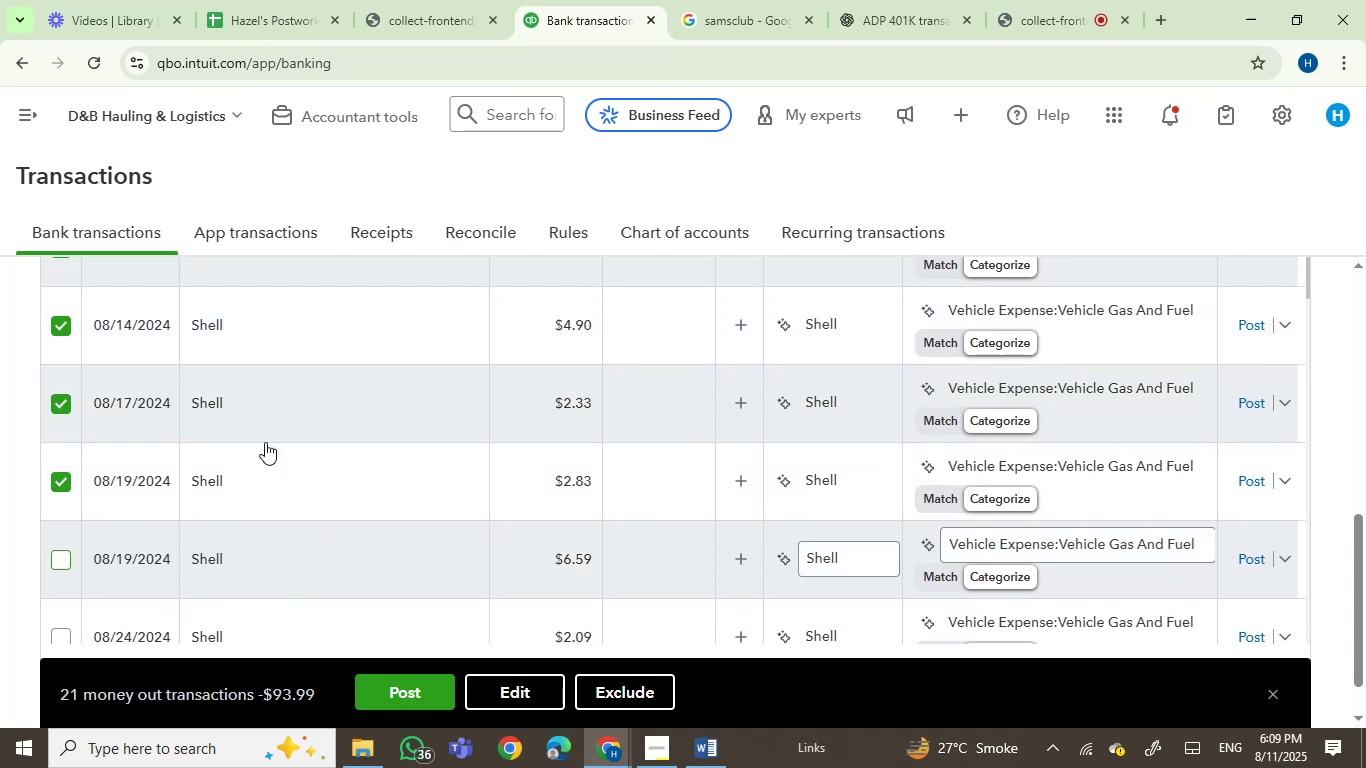 
scroll: coordinate [313, 483], scroll_direction: down, amount: 3.0
 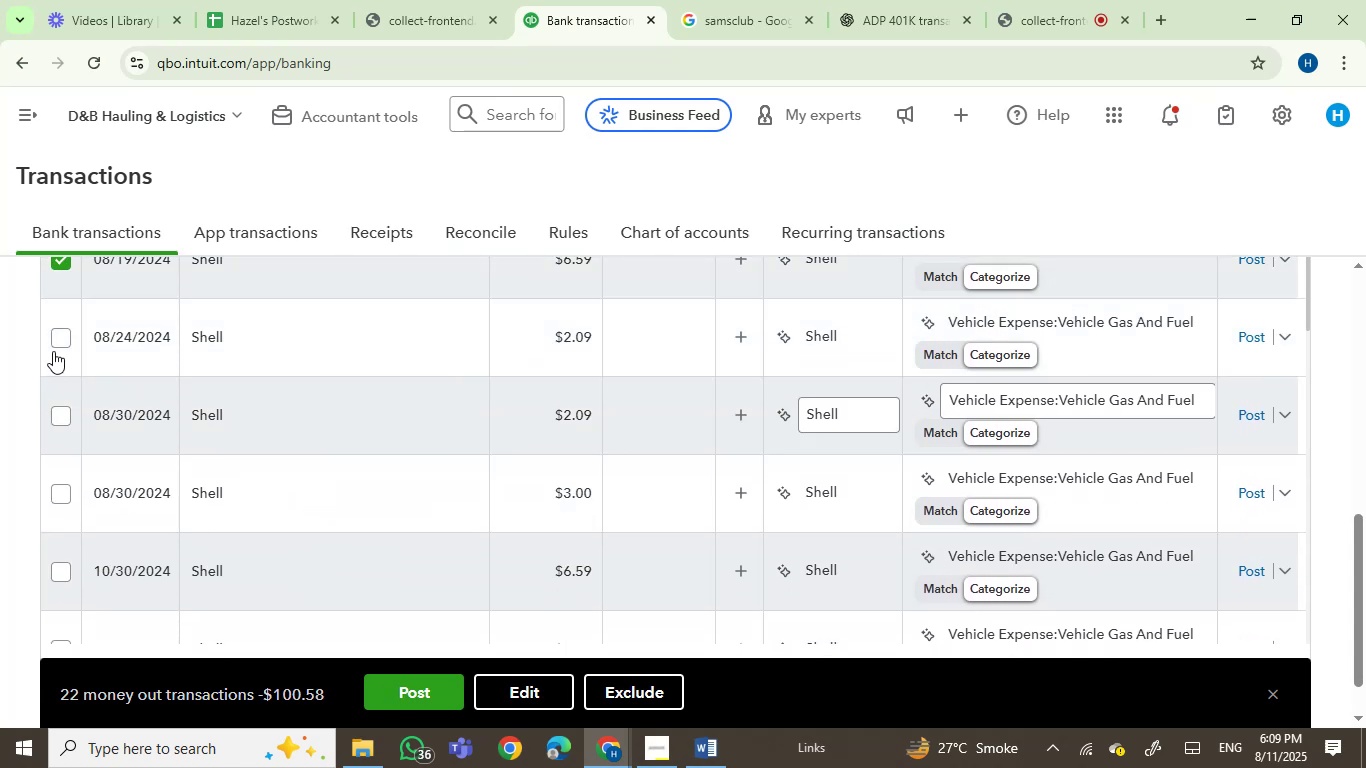 
left_click([56, 346])
 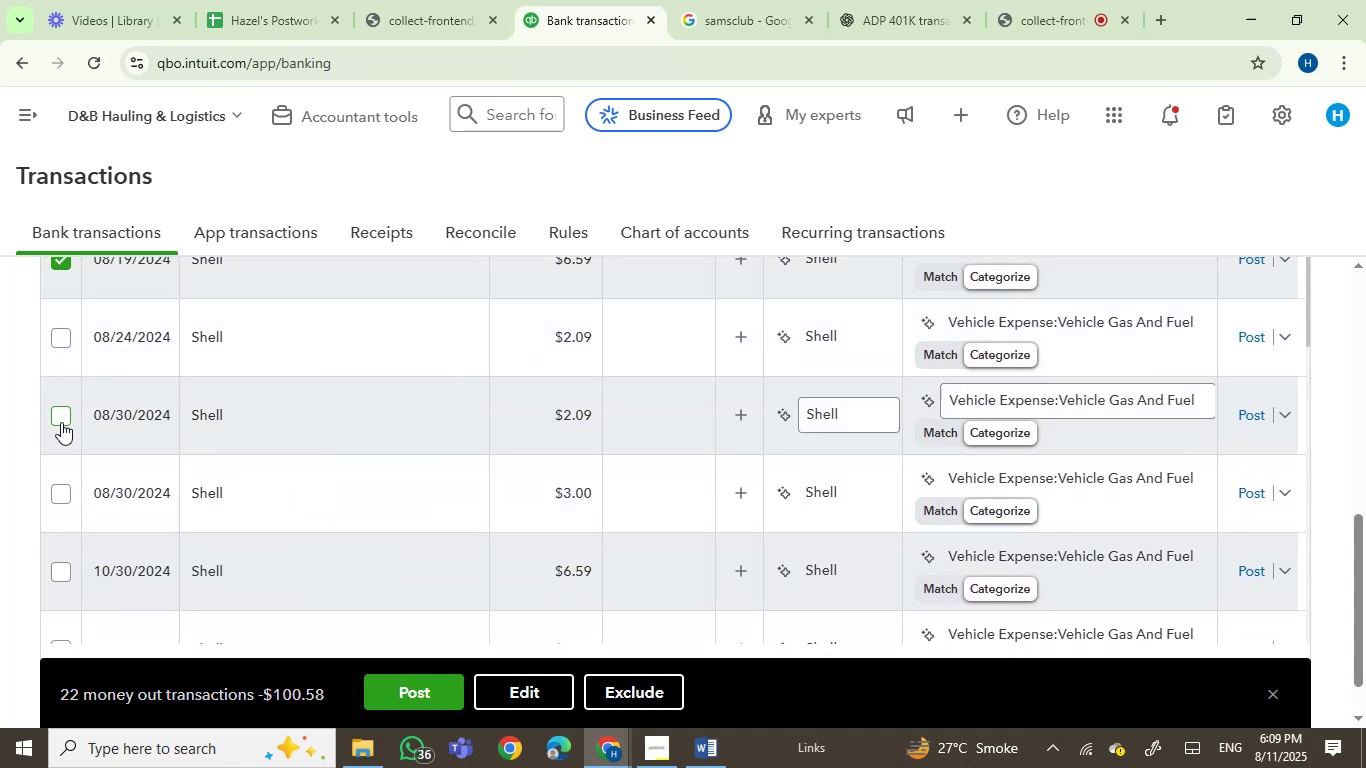 
left_click([61, 422])
 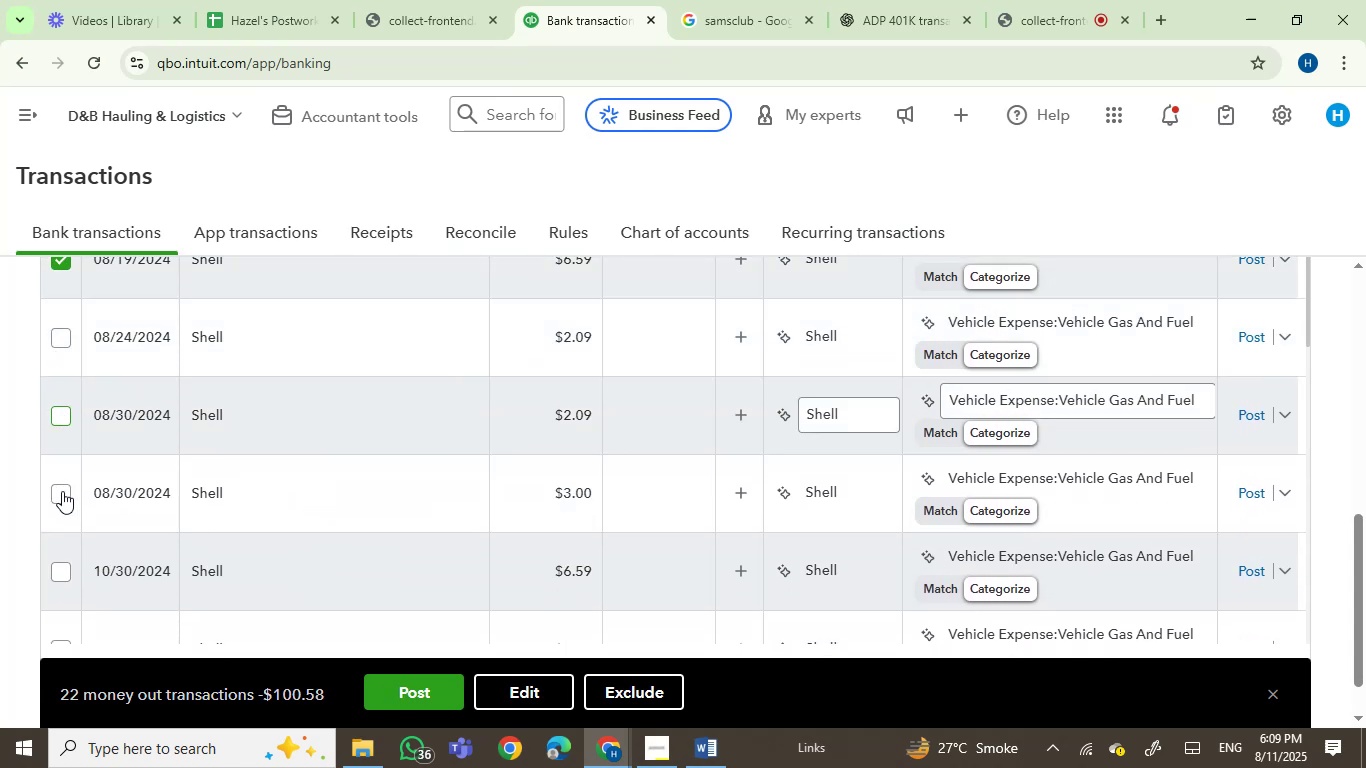 
left_click([61, 497])
 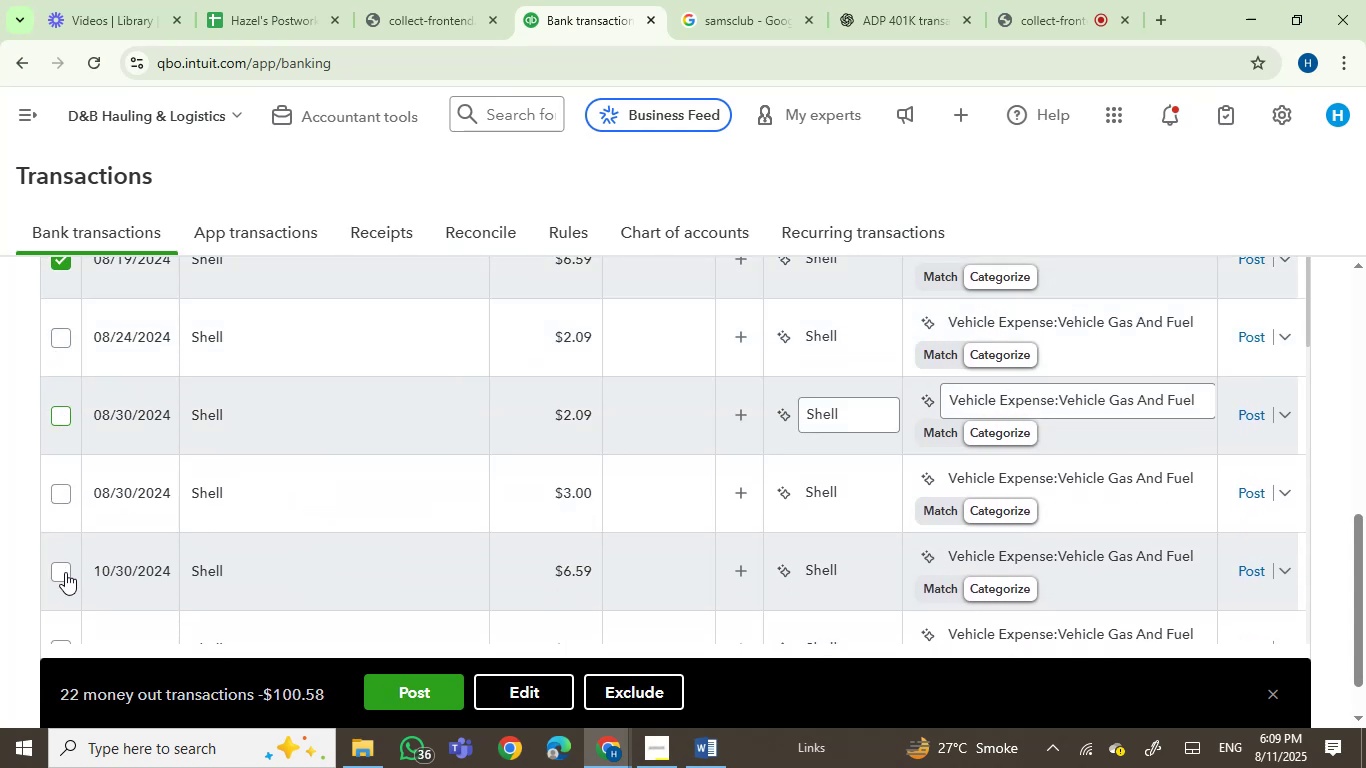 
left_click([65, 572])
 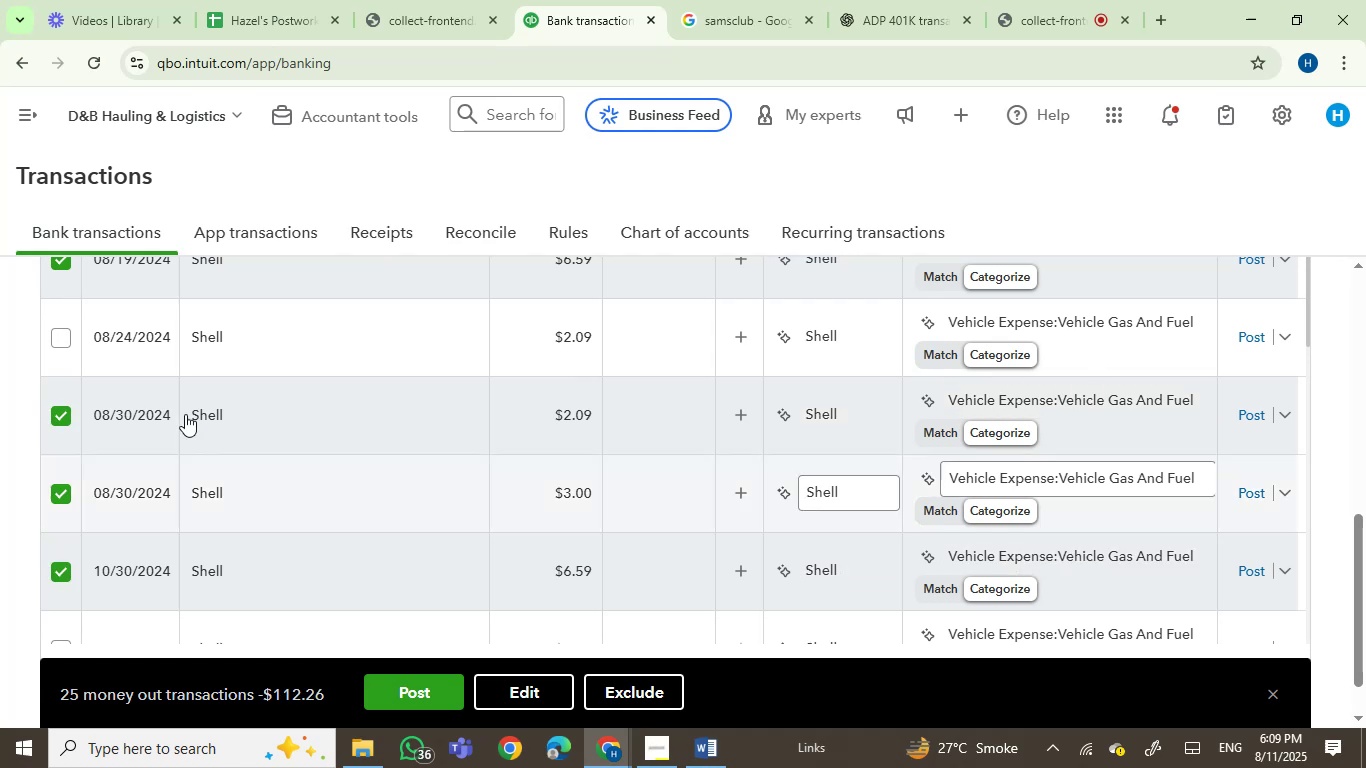 
left_click([68, 341])
 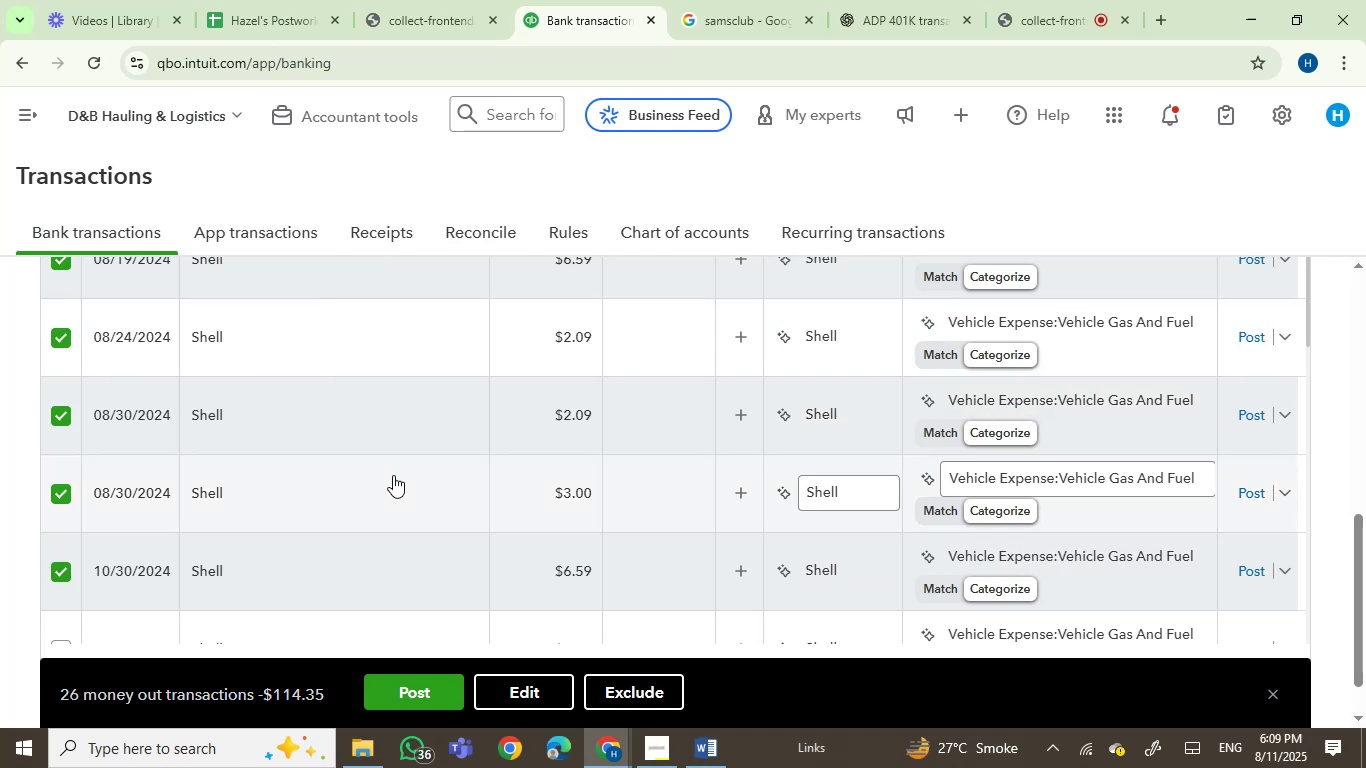 
scroll: coordinate [437, 490], scroll_direction: down, amount: 3.0
 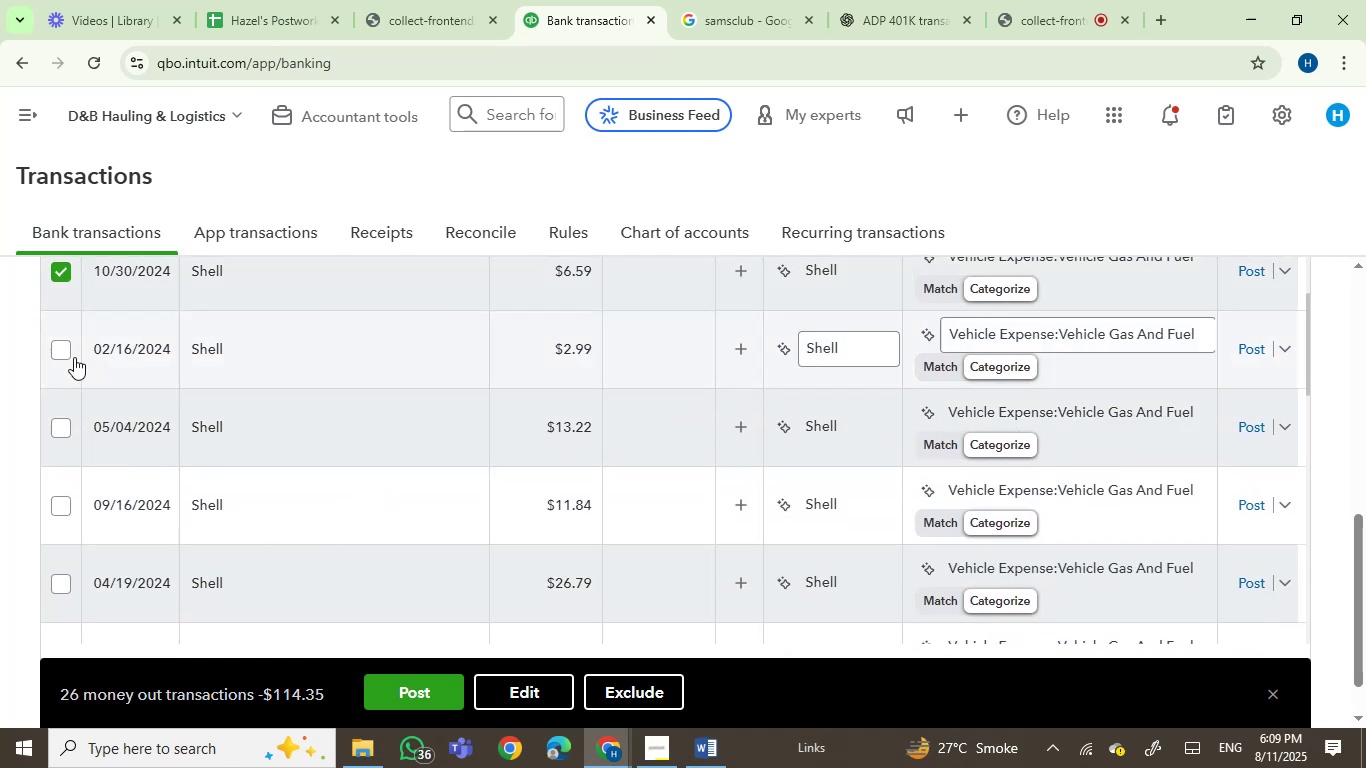 
left_click([66, 351])
 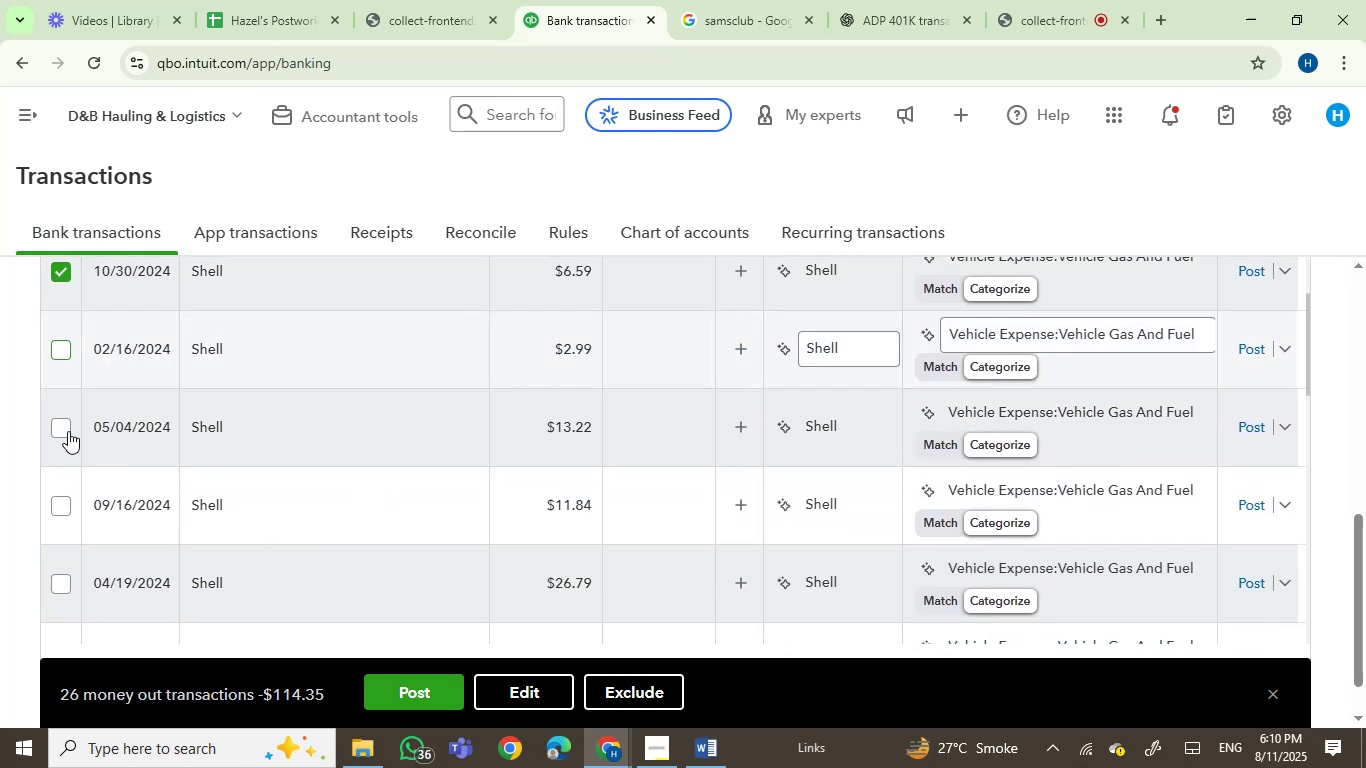 
left_click([68, 431])
 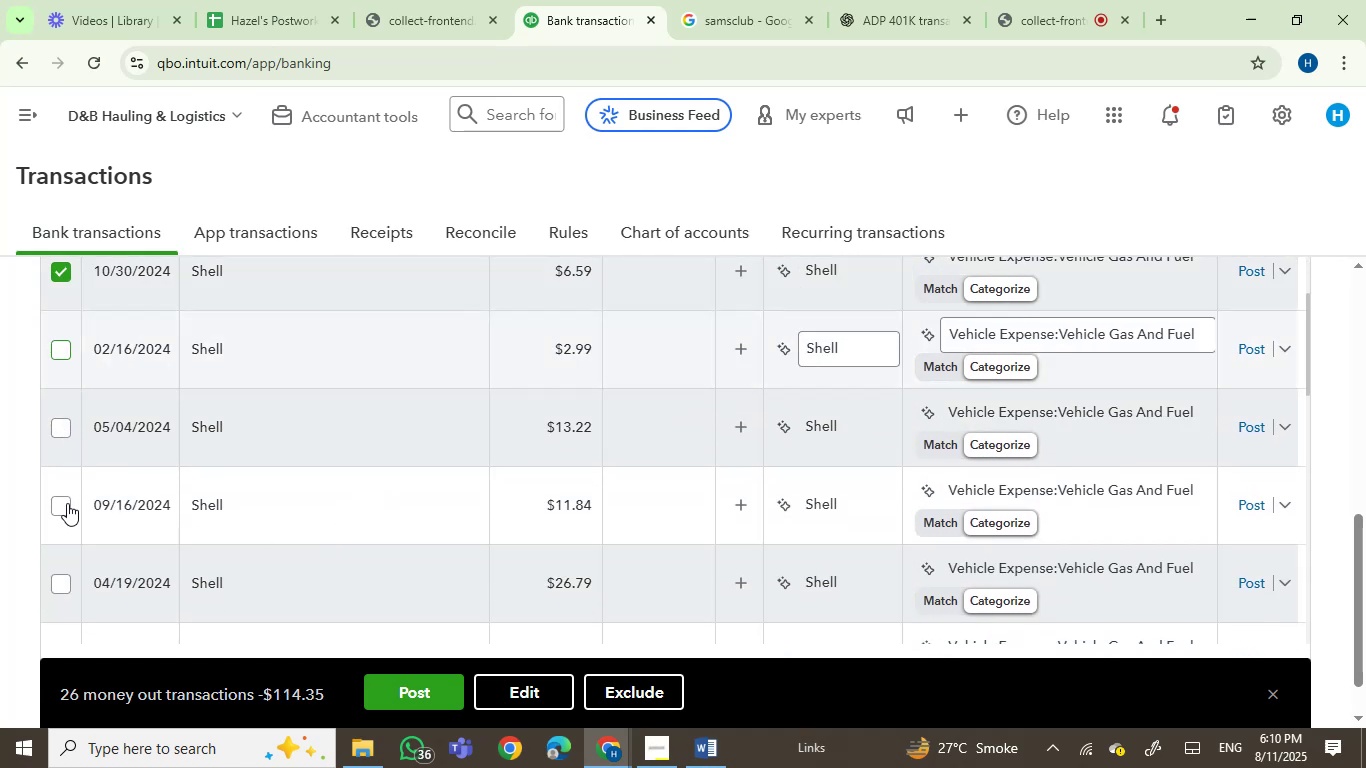 
left_click([67, 505])
 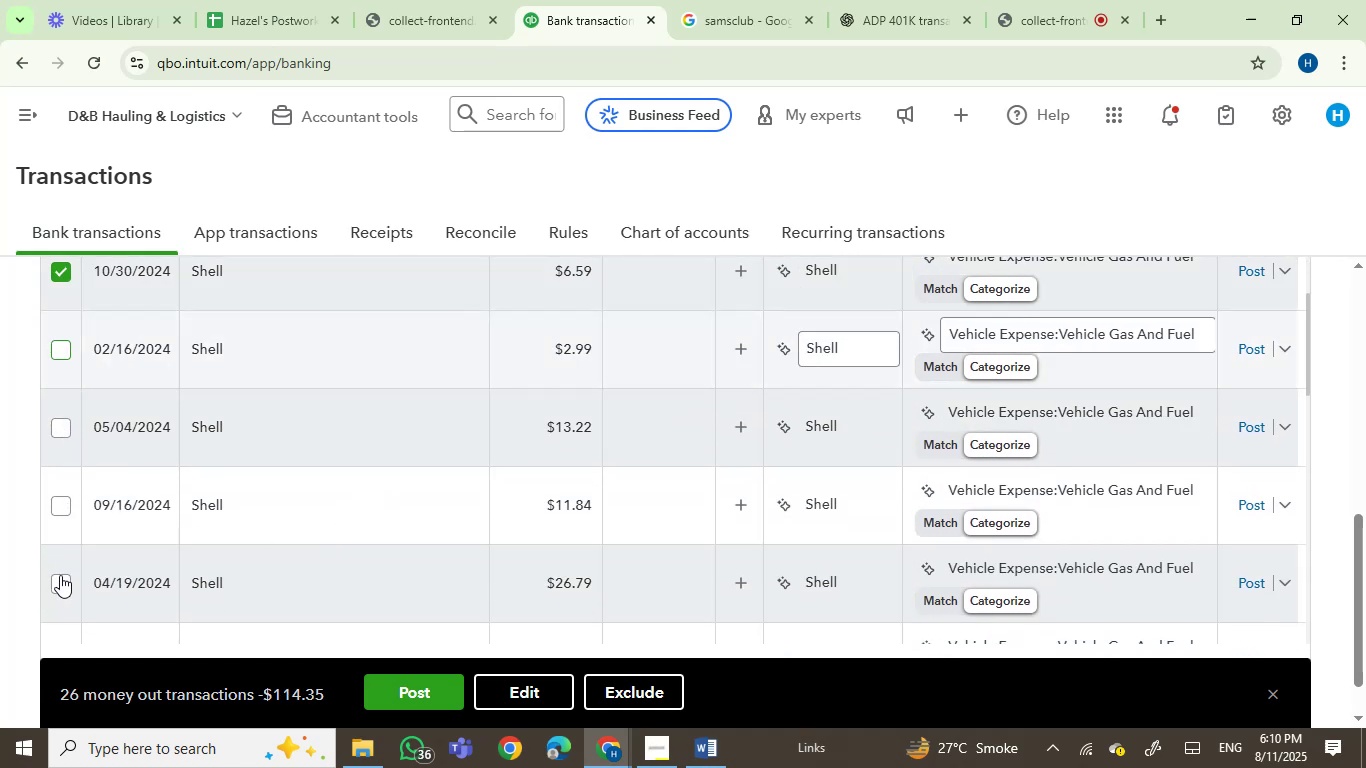 
left_click([60, 582])
 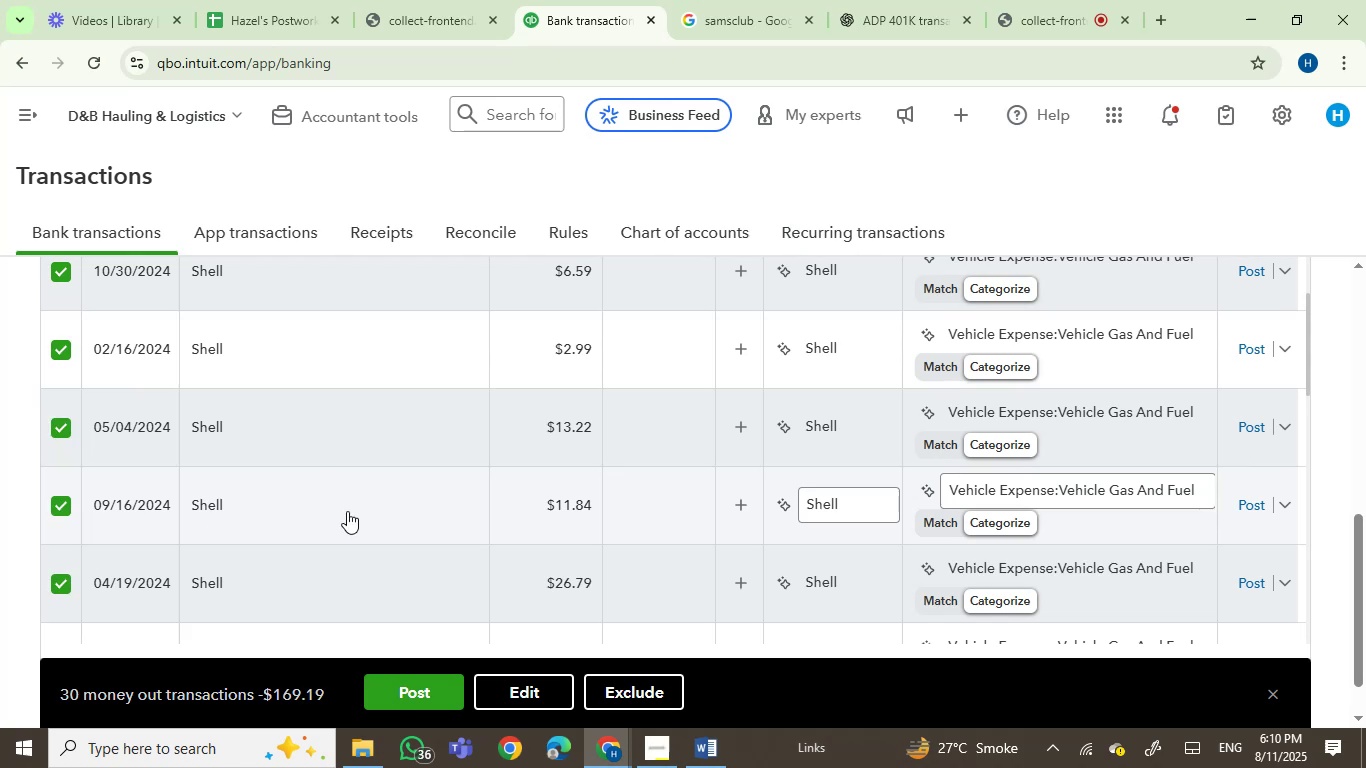 
scroll: coordinate [347, 511], scroll_direction: down, amount: 4.0
 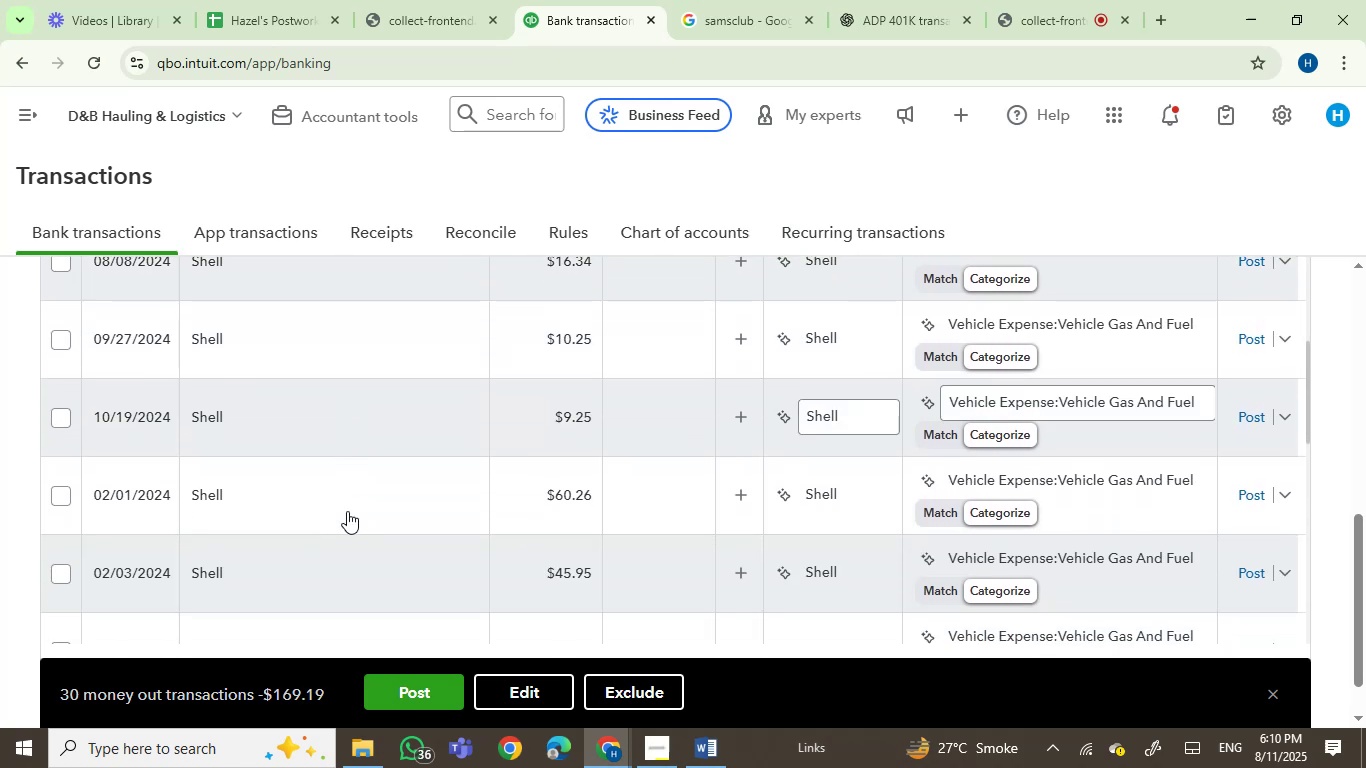 
scroll: coordinate [347, 511], scroll_direction: up, amount: 1.0
 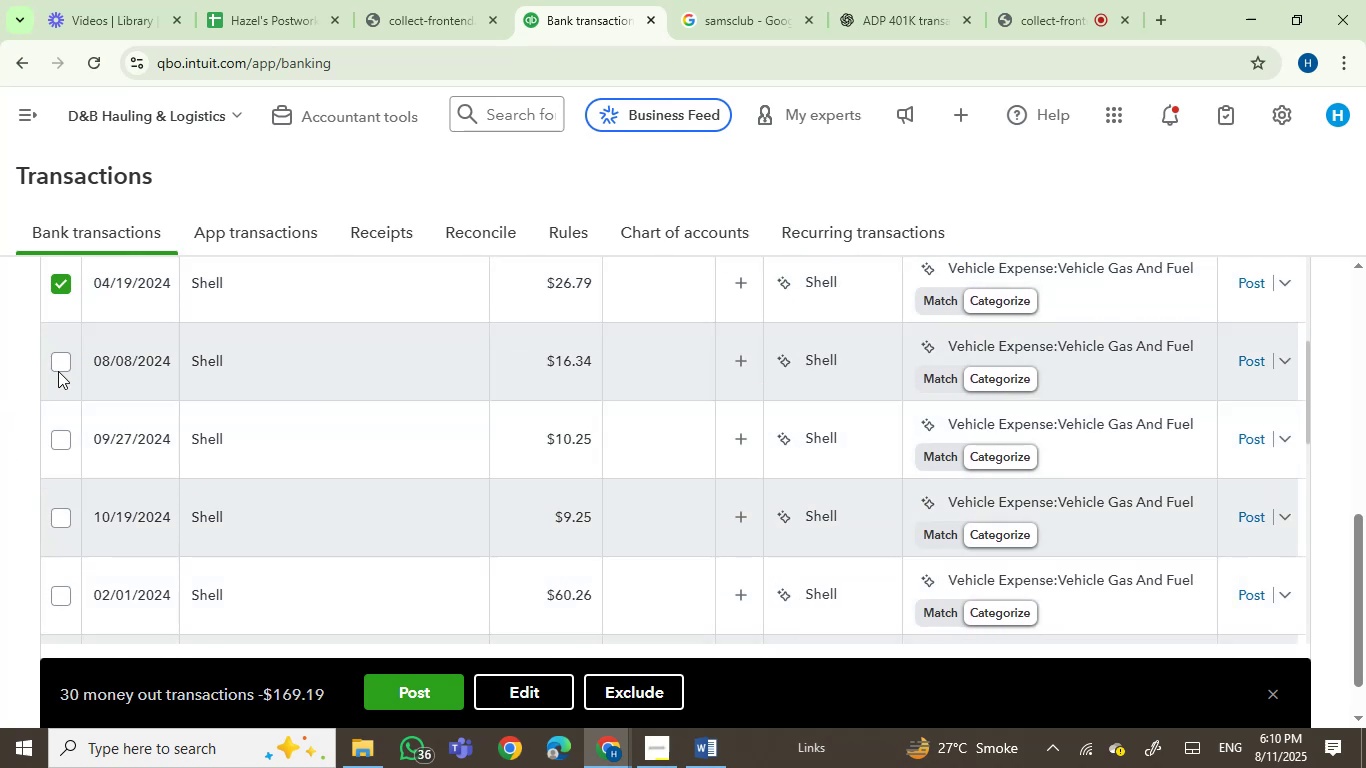 
left_click([64, 368])
 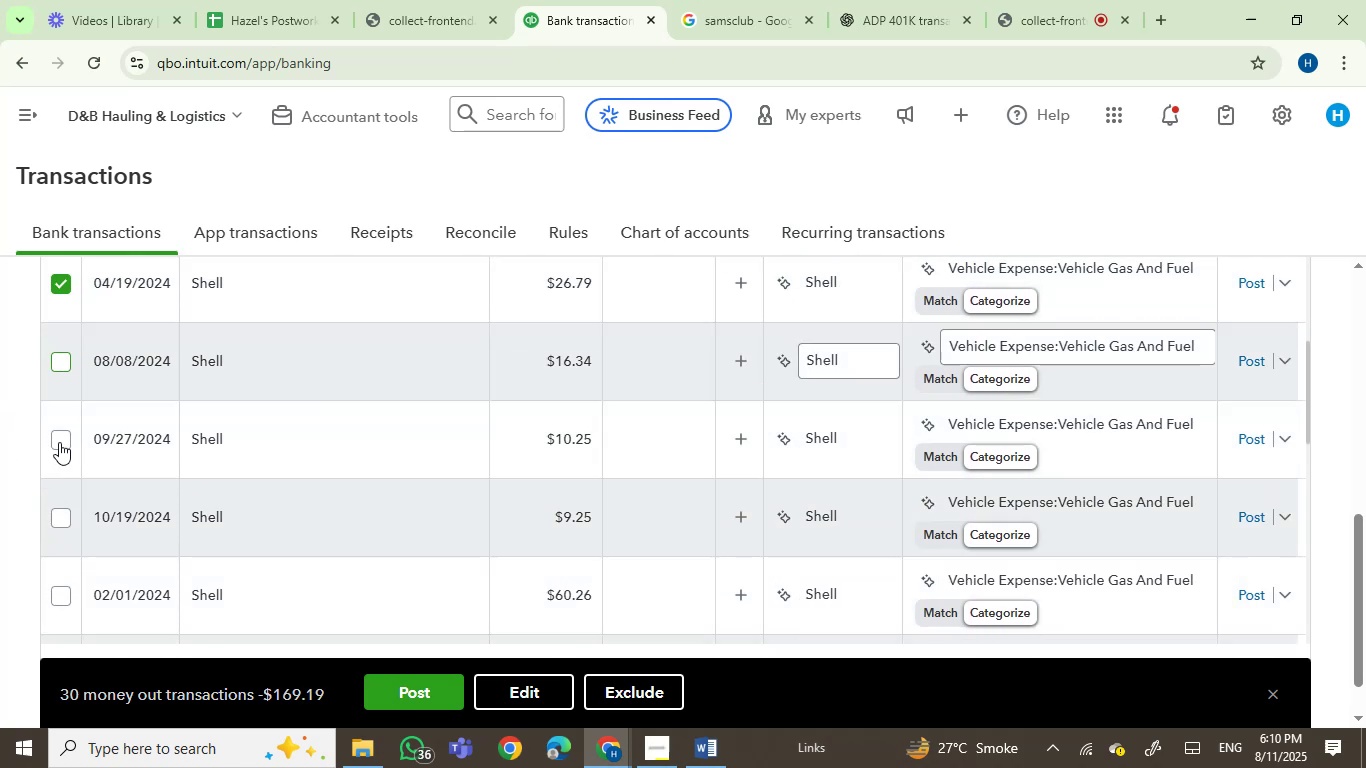 
left_click([59, 441])
 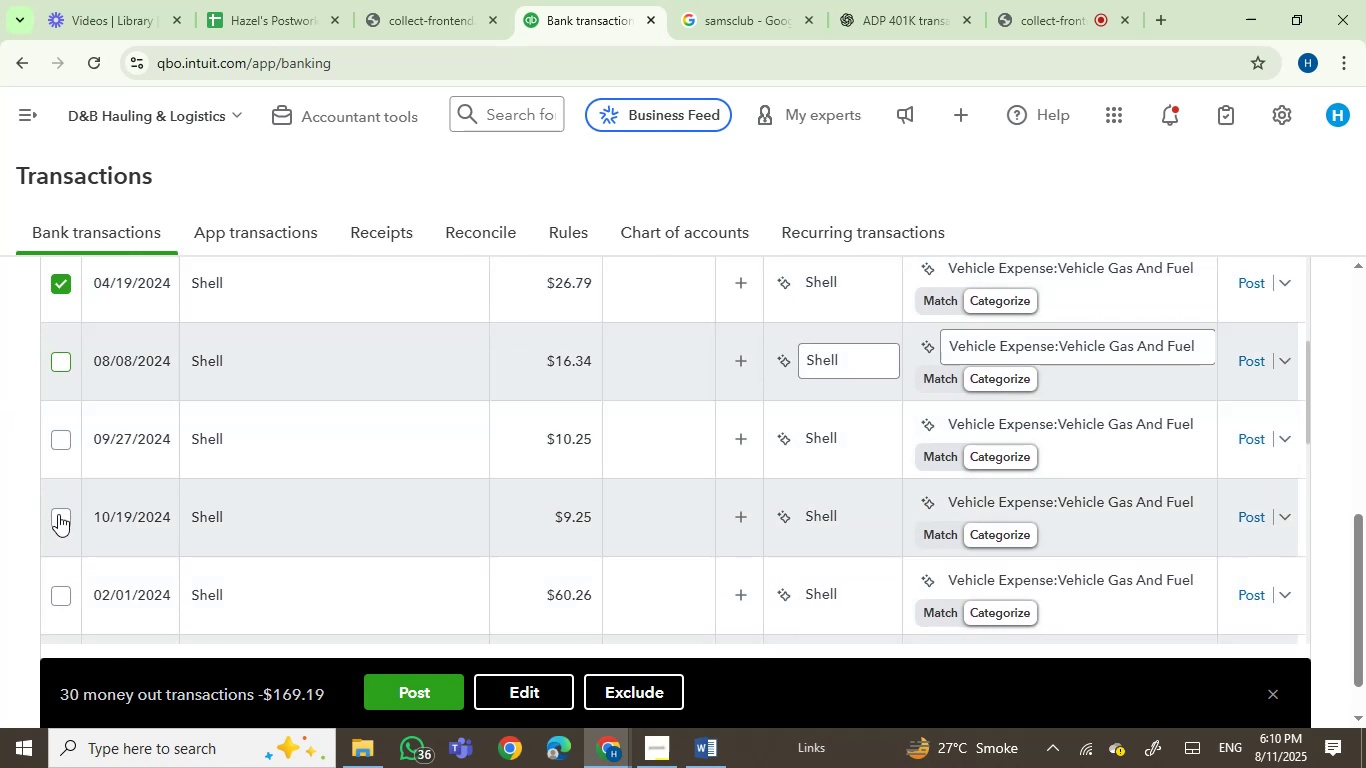 
left_click([58, 514])
 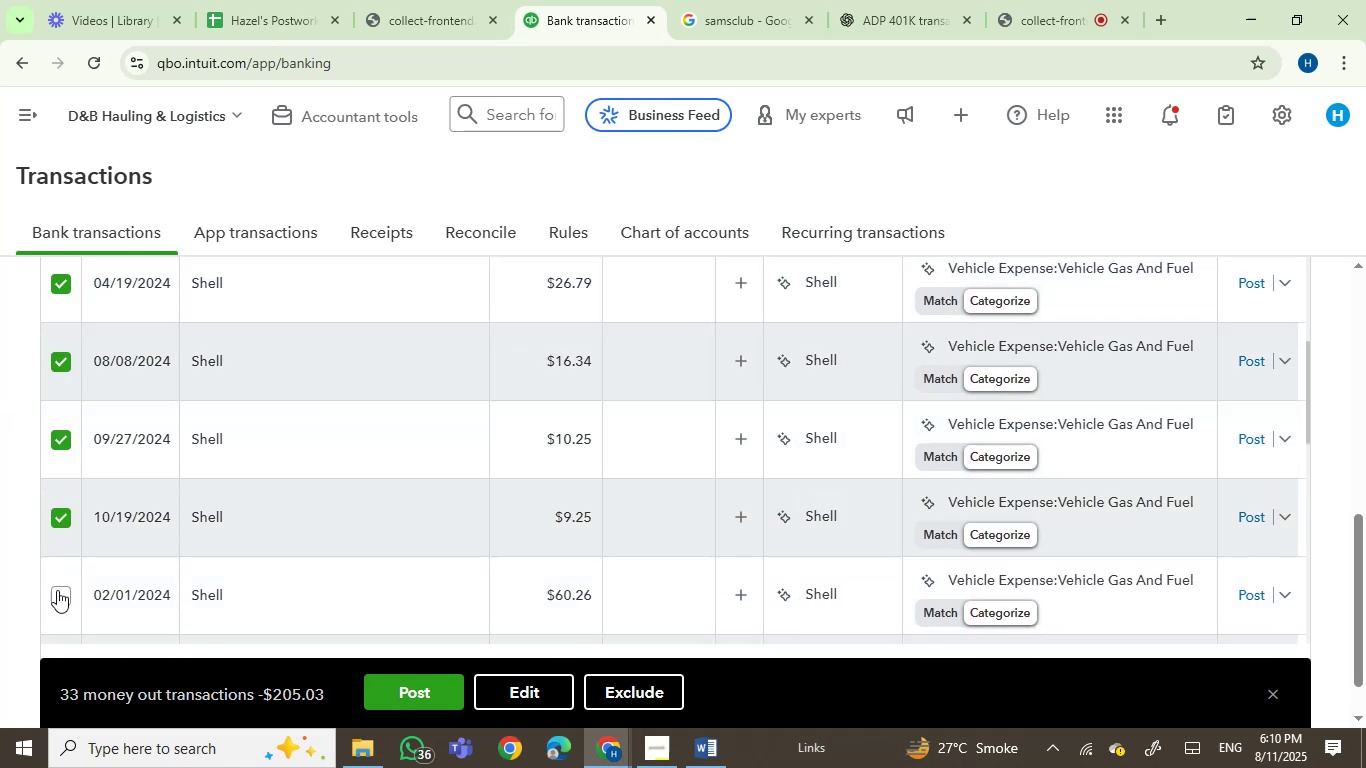 
left_click([58, 595])
 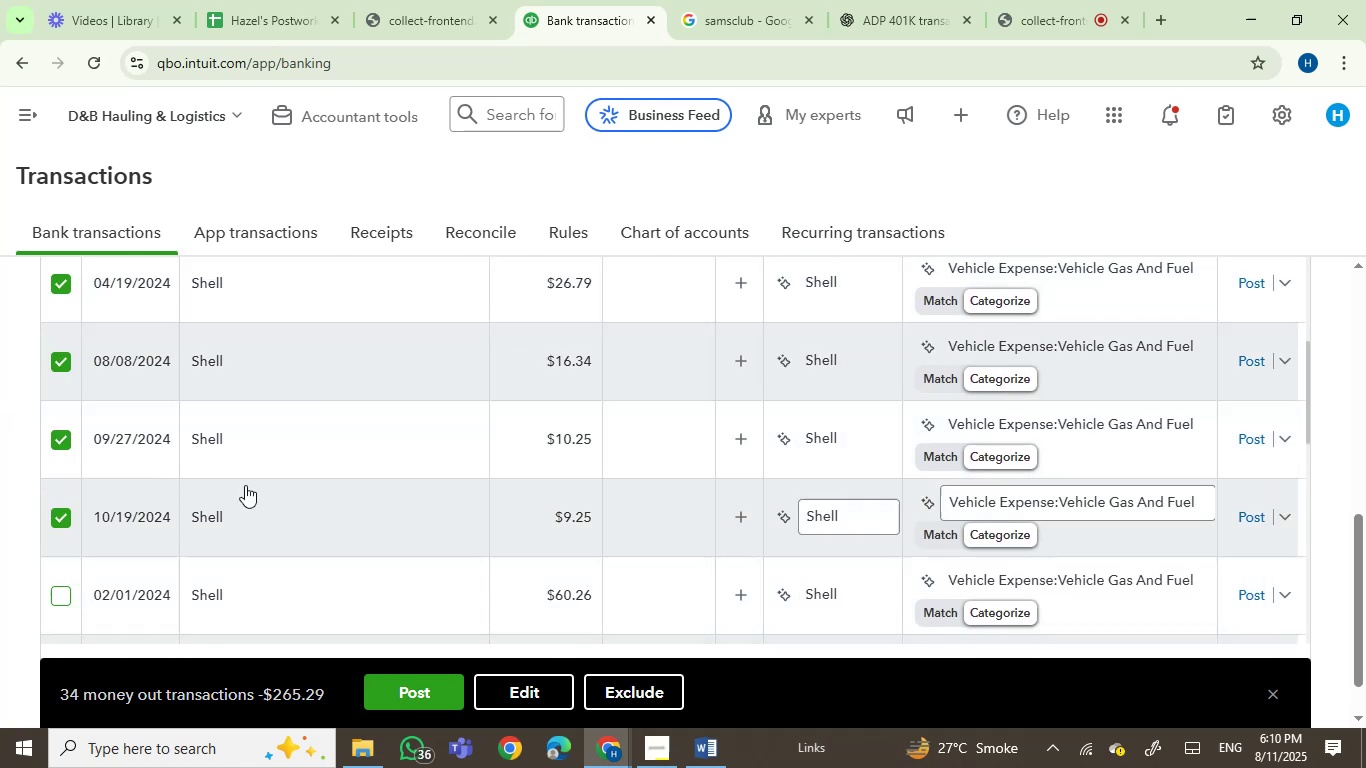 
scroll: coordinate [245, 485], scroll_direction: down, amount: 1.0
 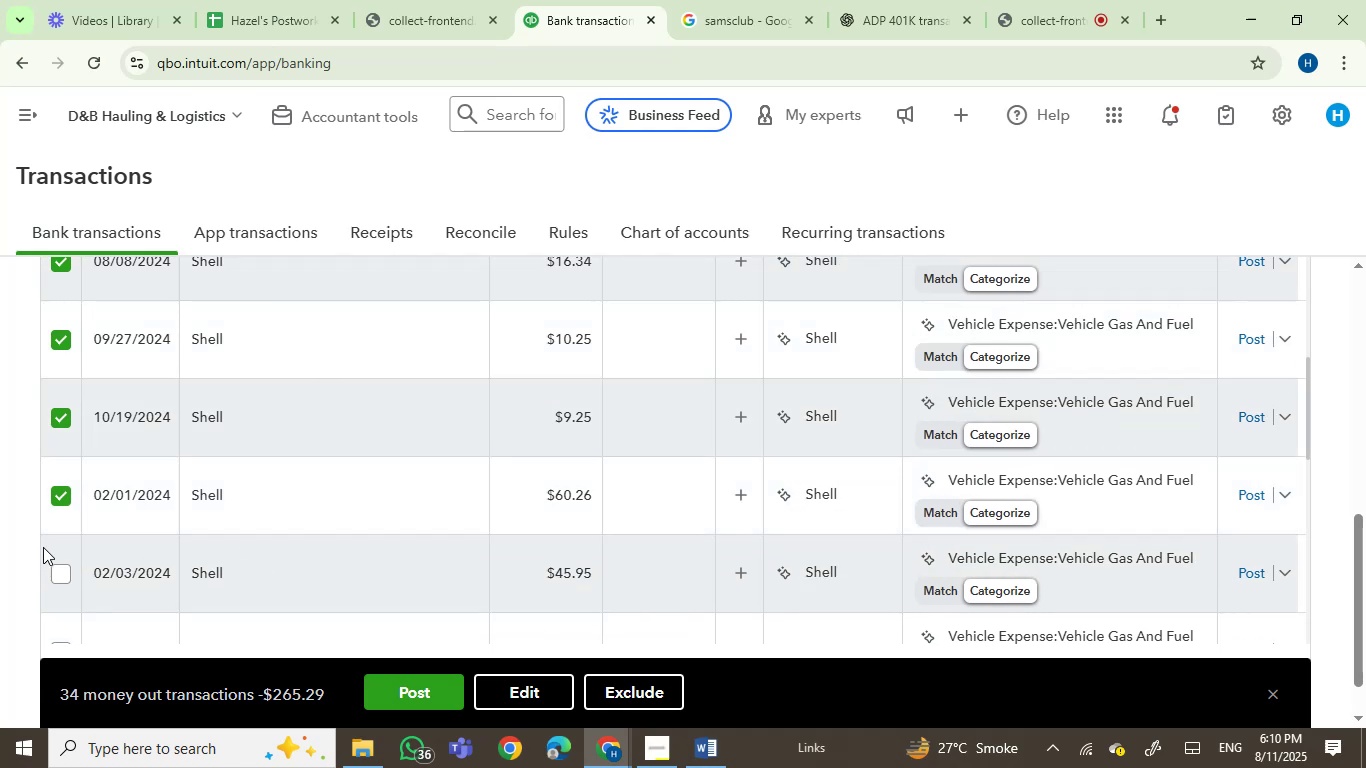 
left_click([64, 567])
 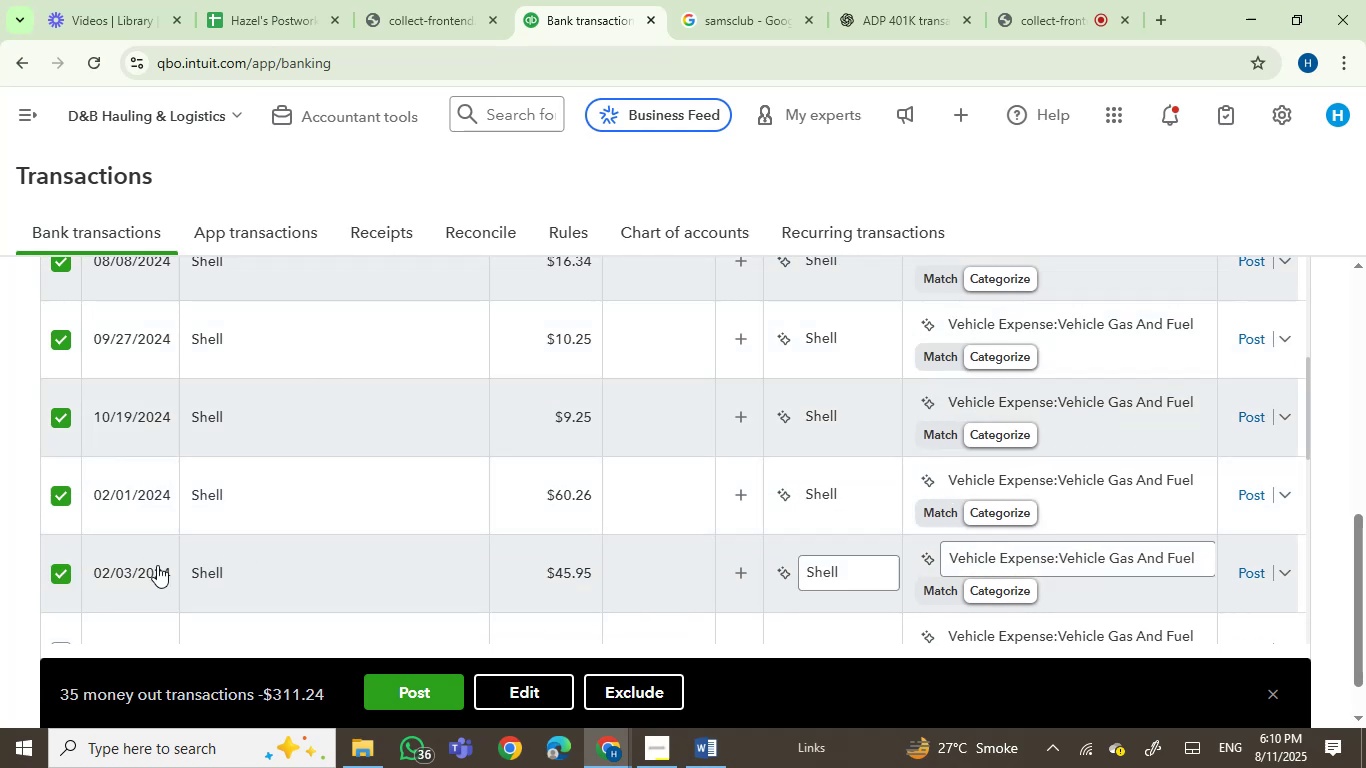 
scroll: coordinate [90, 478], scroll_direction: down, amount: 2.0
 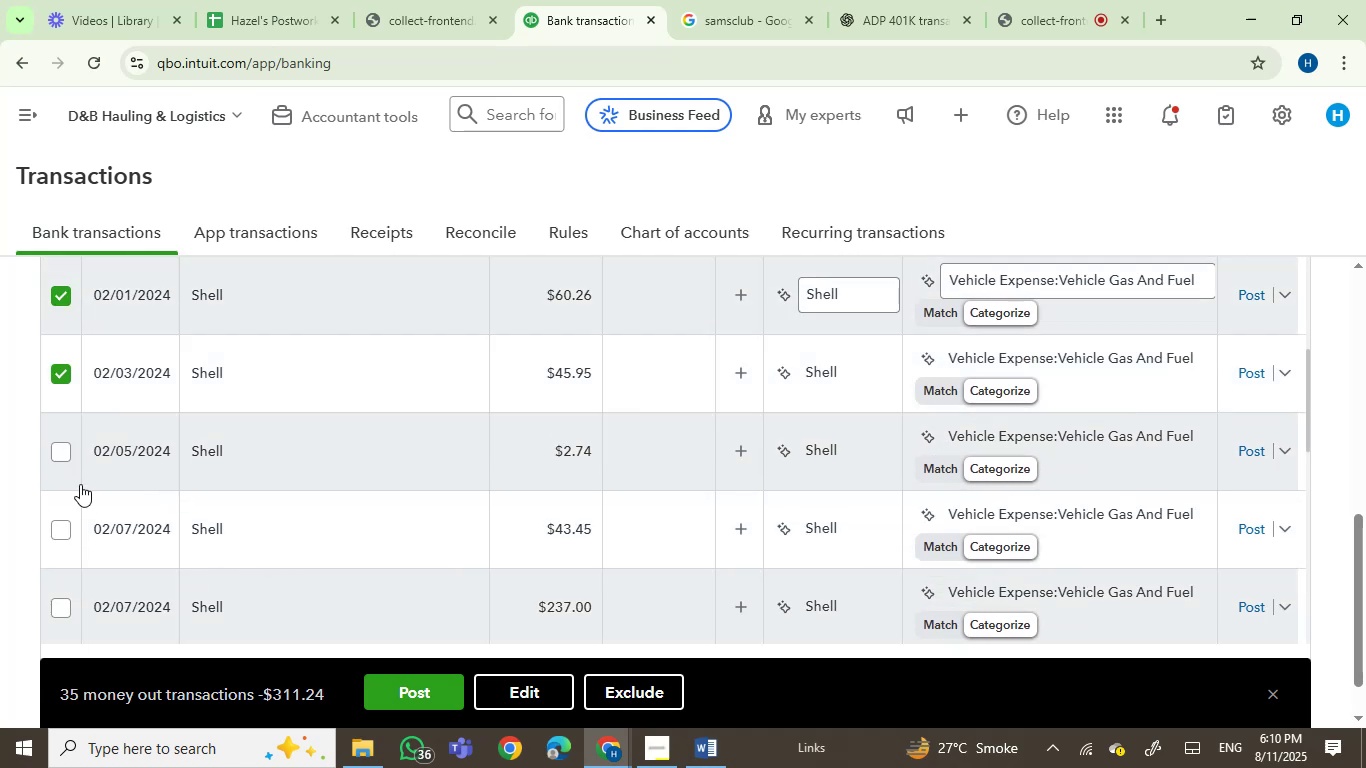 
left_click([56, 454])
 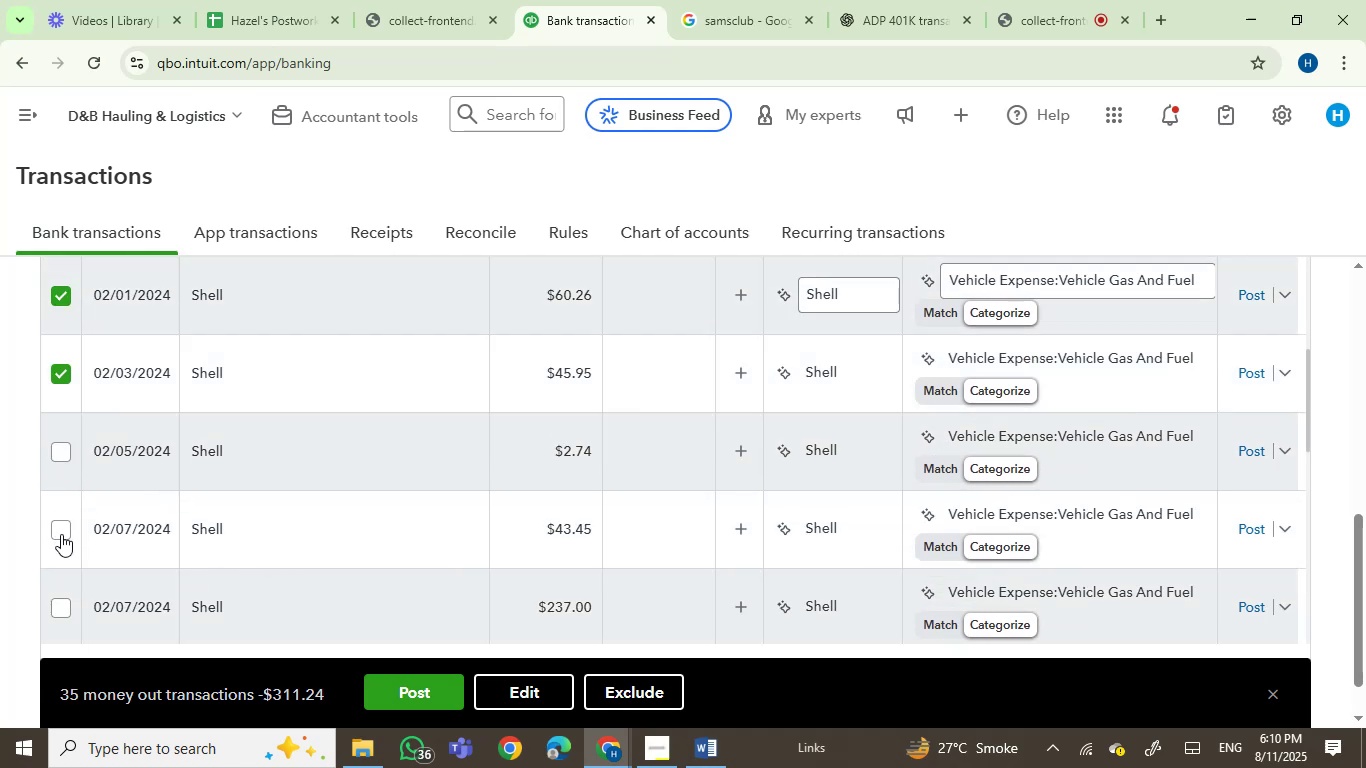 
left_click([61, 534])
 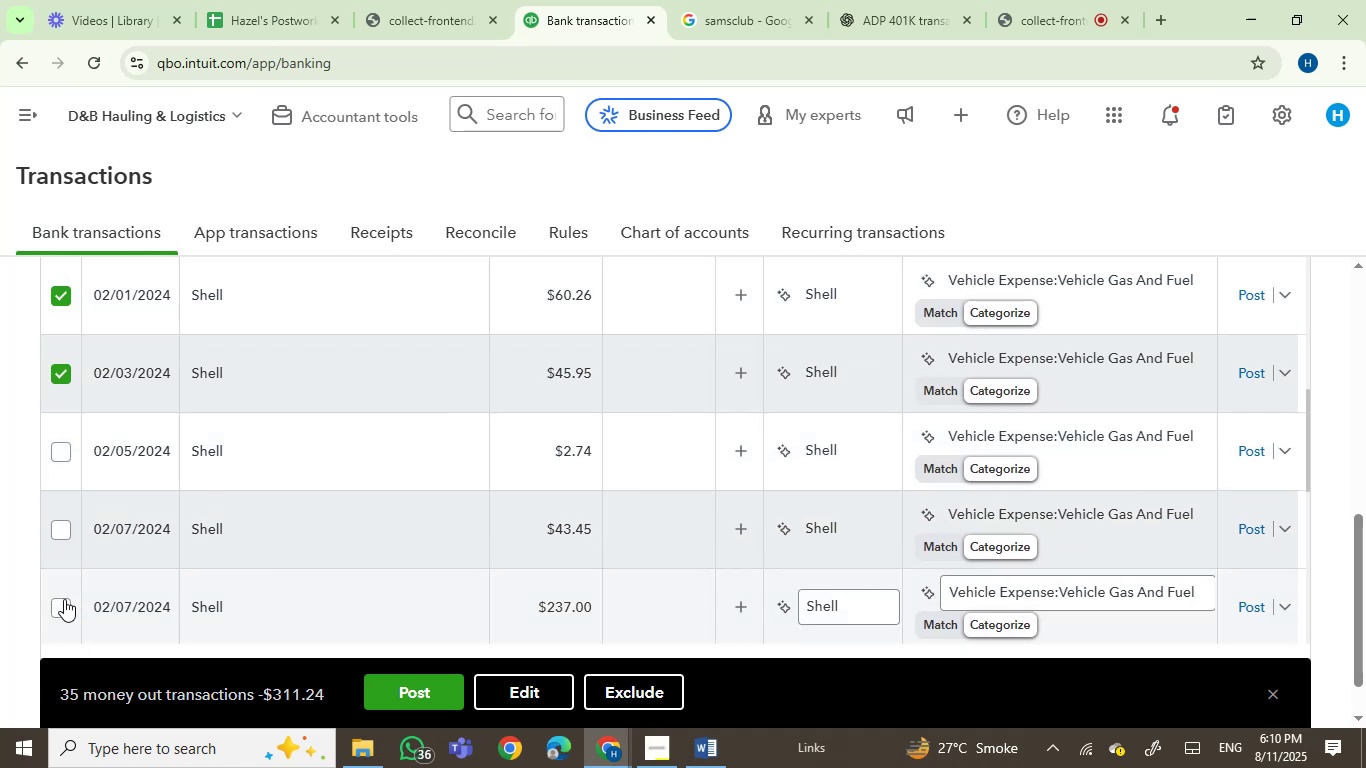 
left_click([64, 601])
 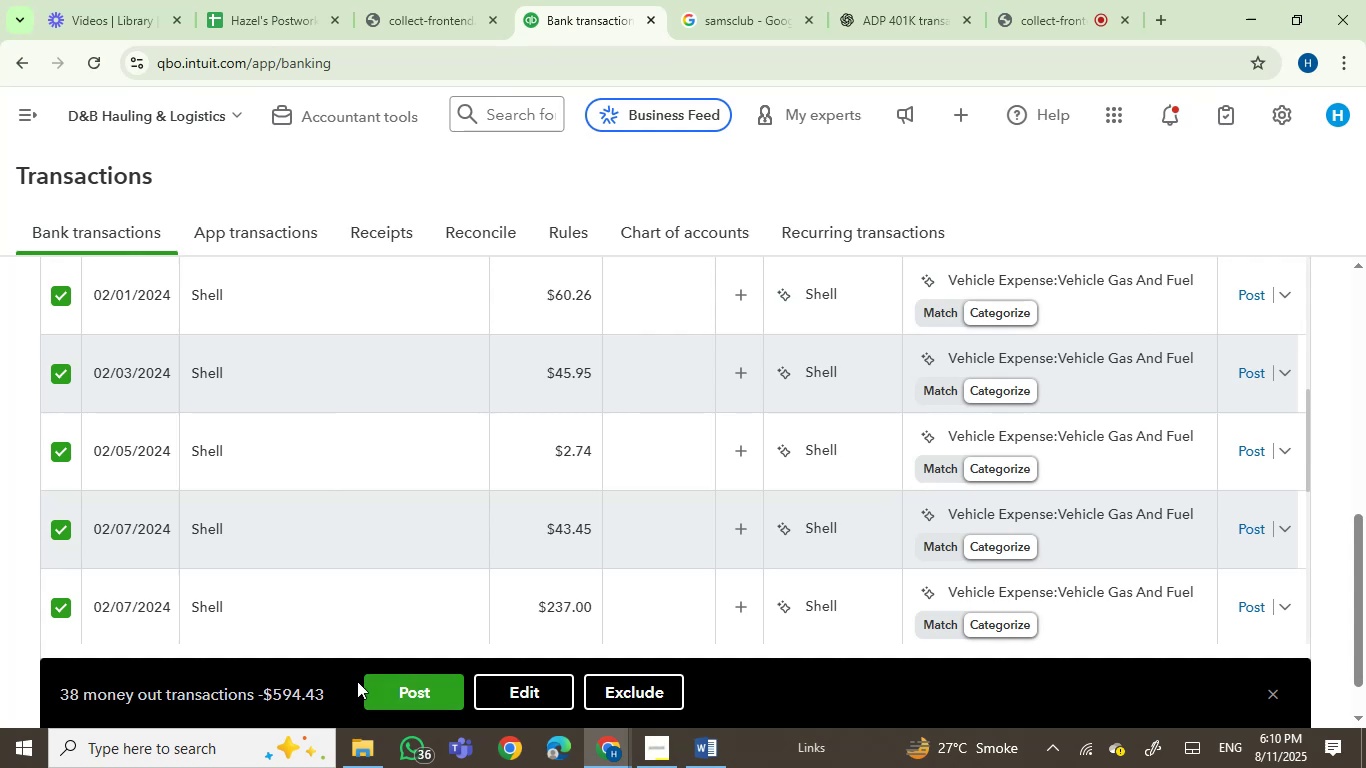 
left_click([397, 694])
 